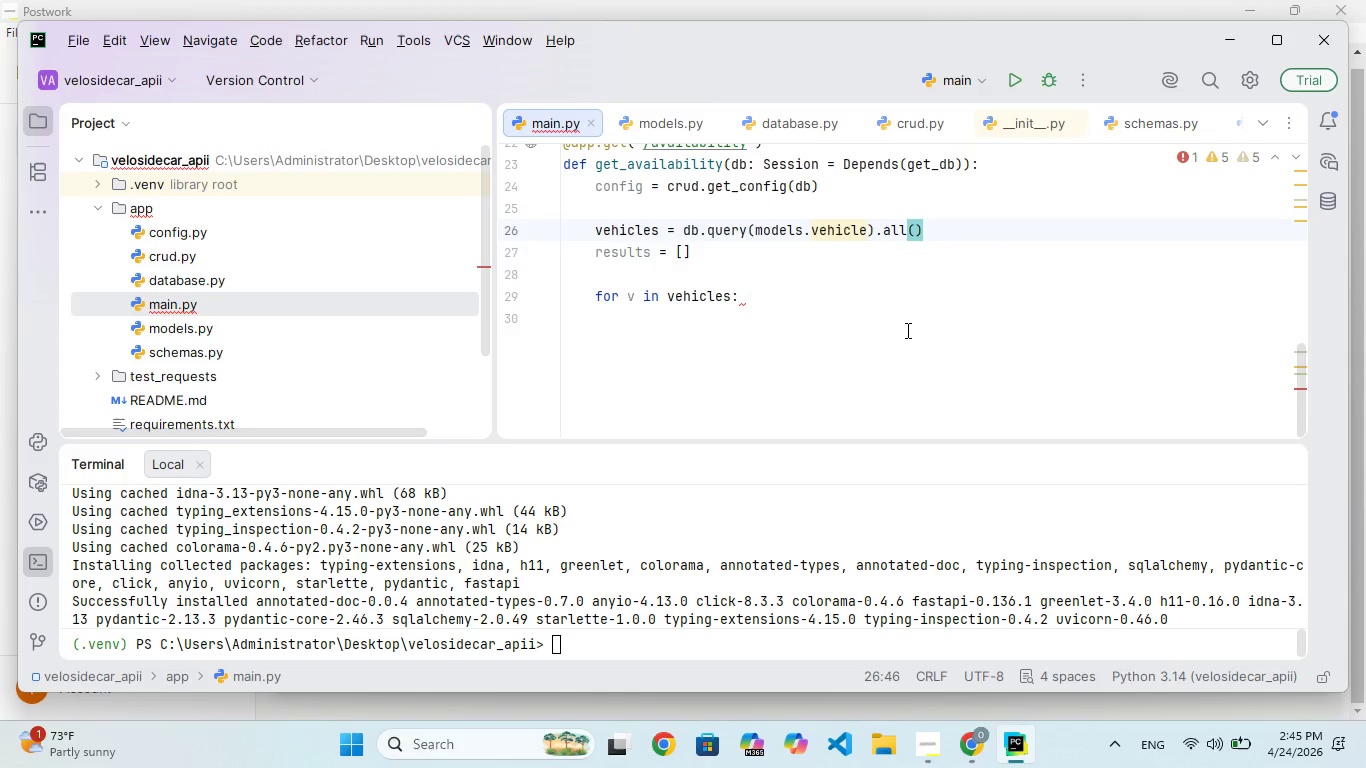 
left_click([906, 330])
 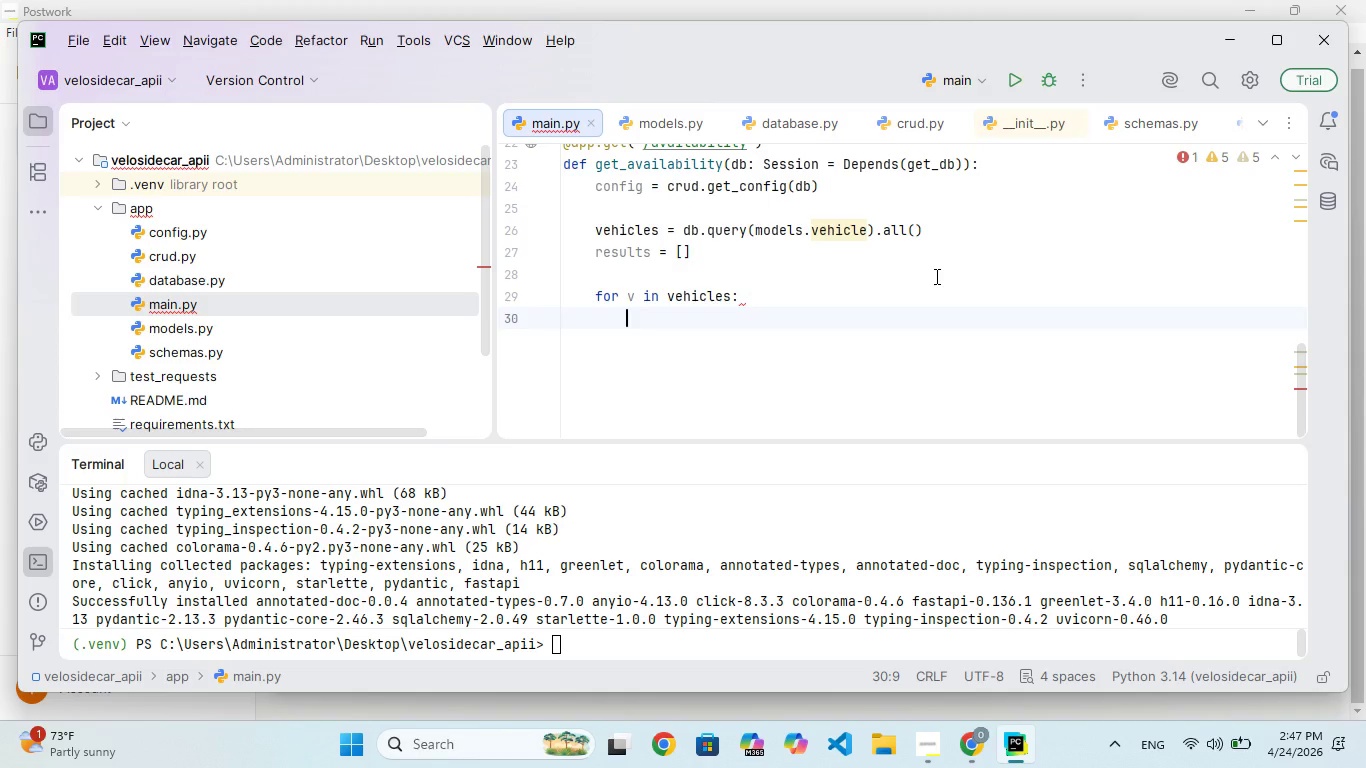 
wait(112.53)
 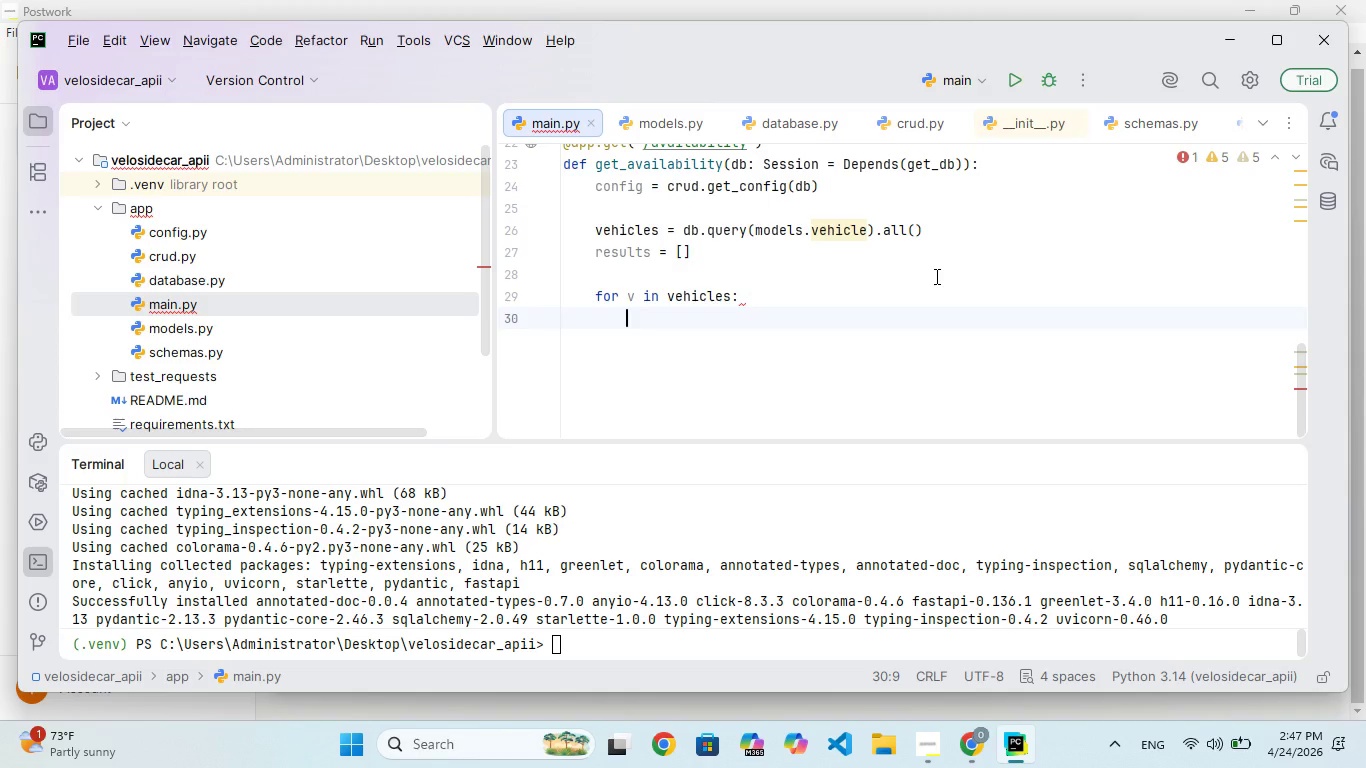 
right_click([935, 276])
 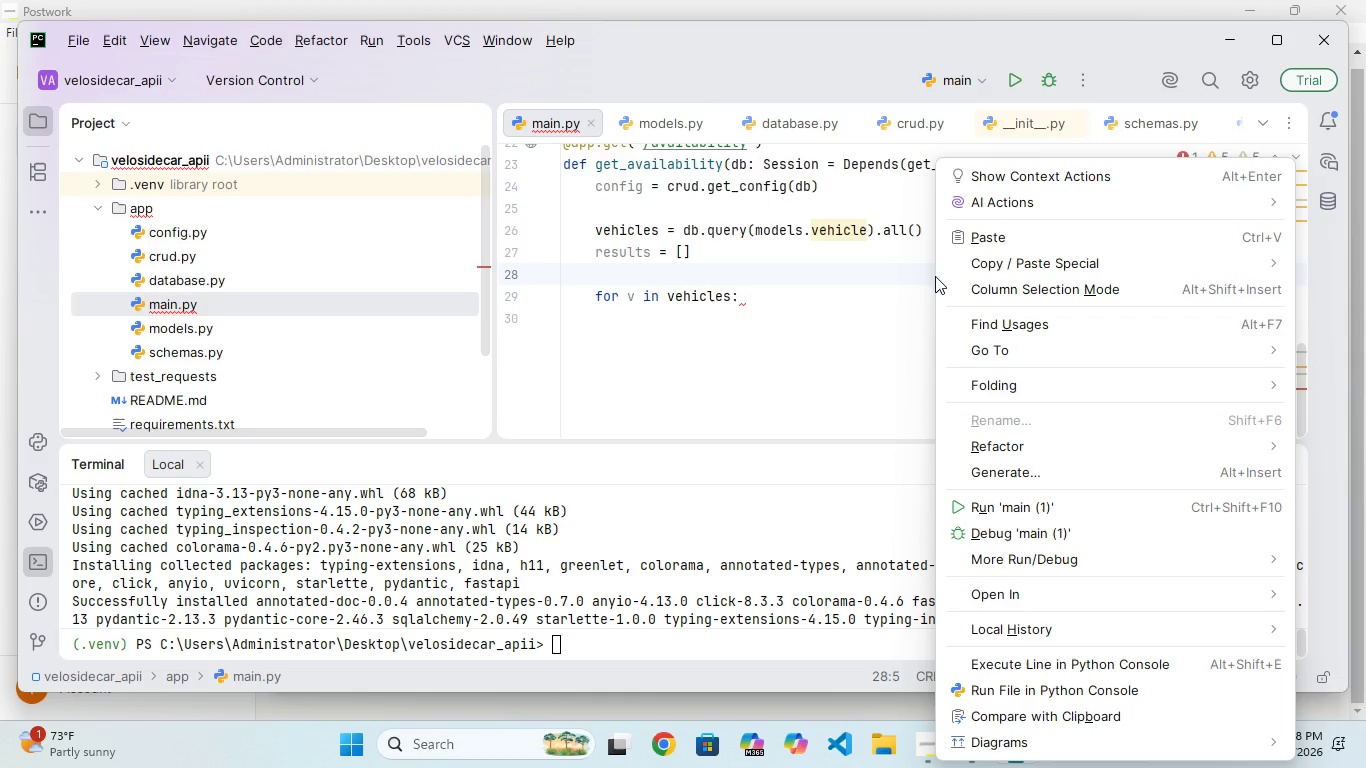 
wait(75.06)
 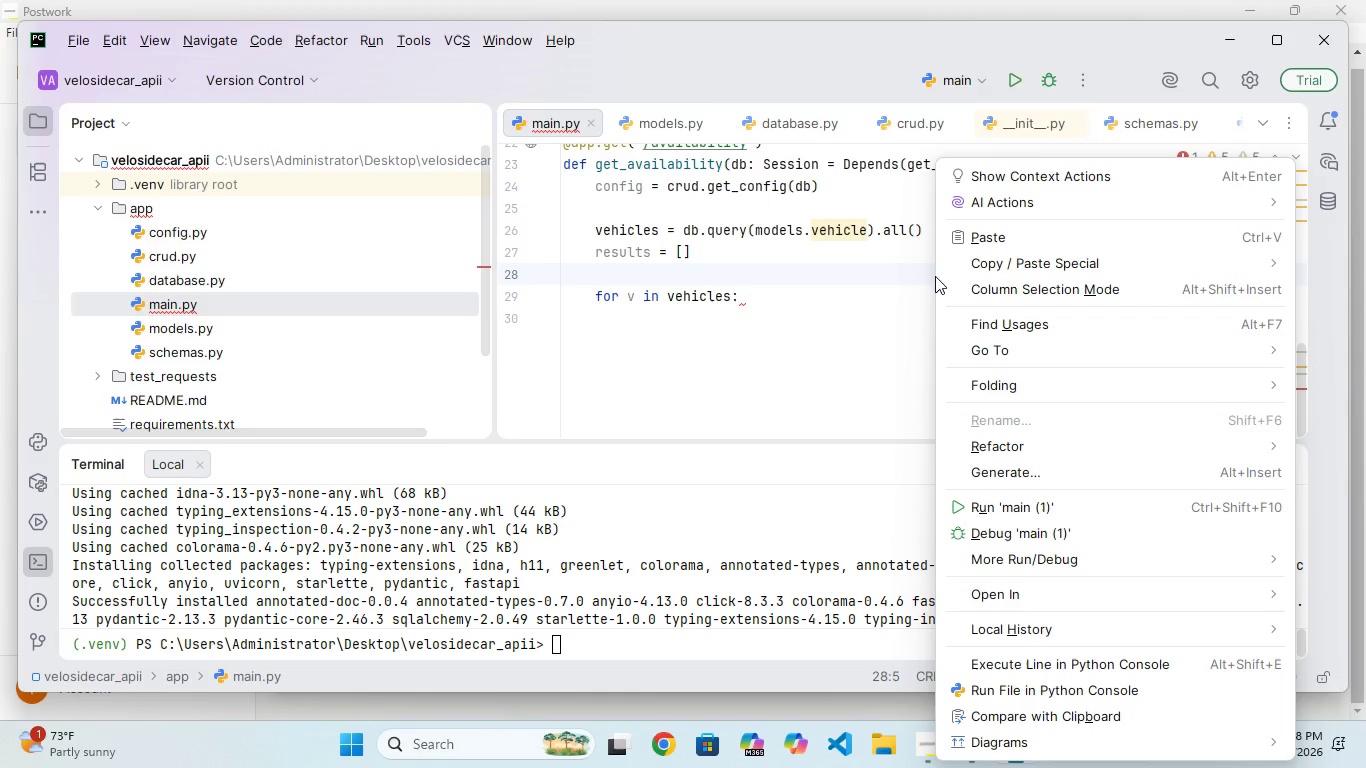 
left_click([935, 276])
 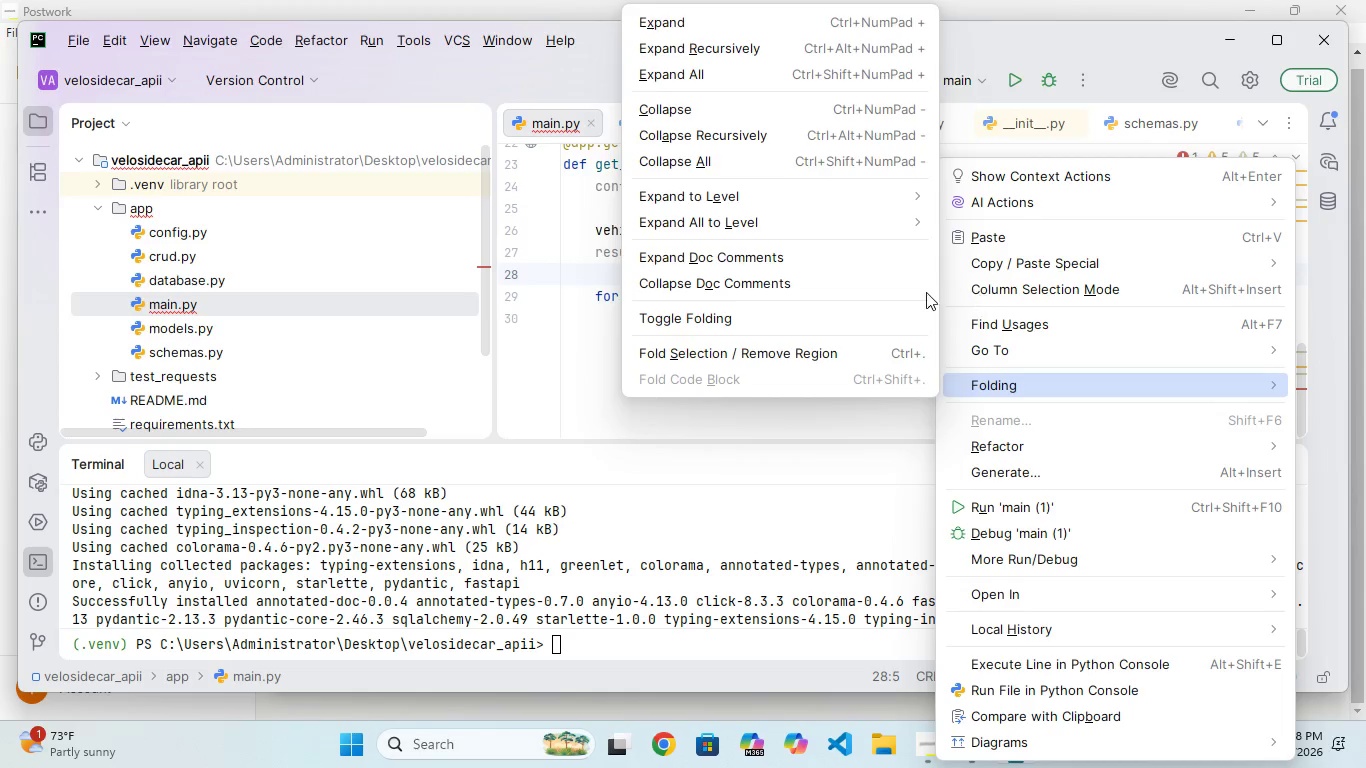 
wait(5.73)
 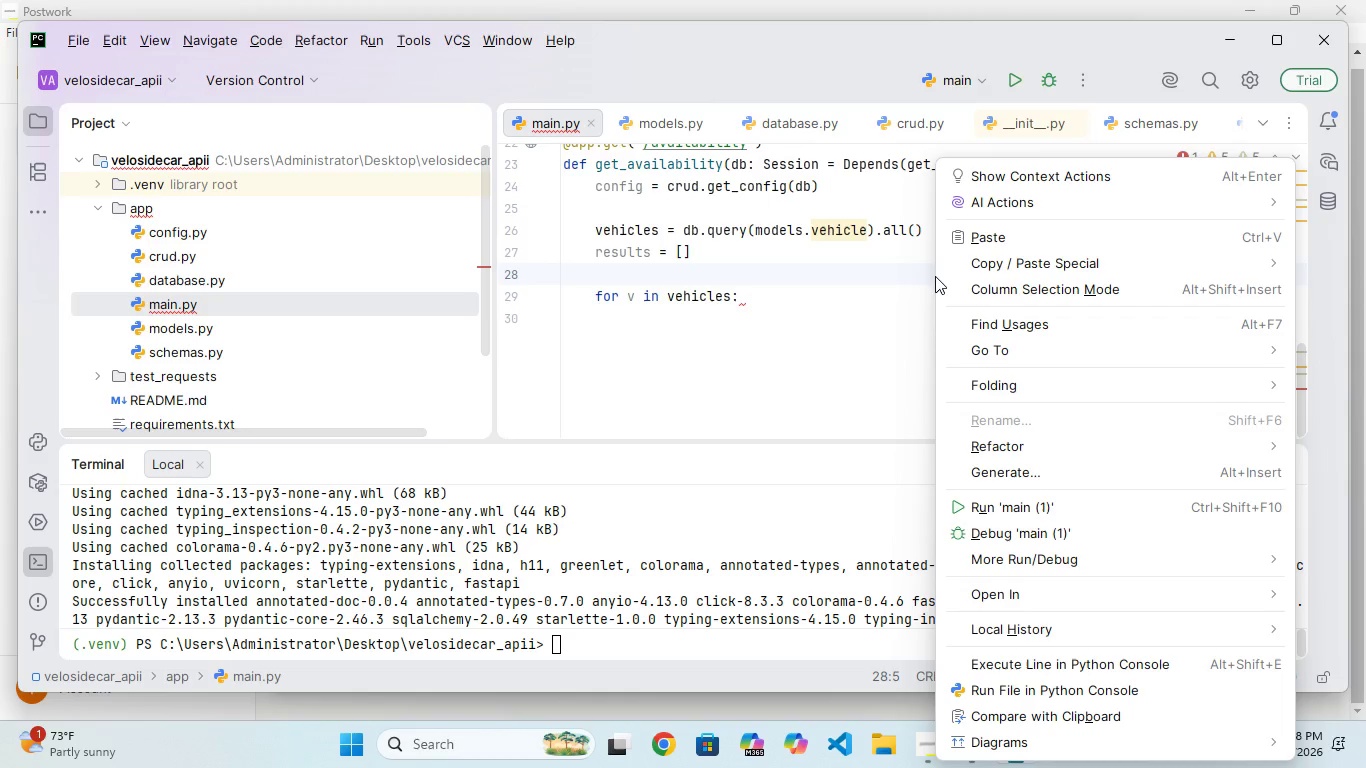 
double_click([790, 308])
 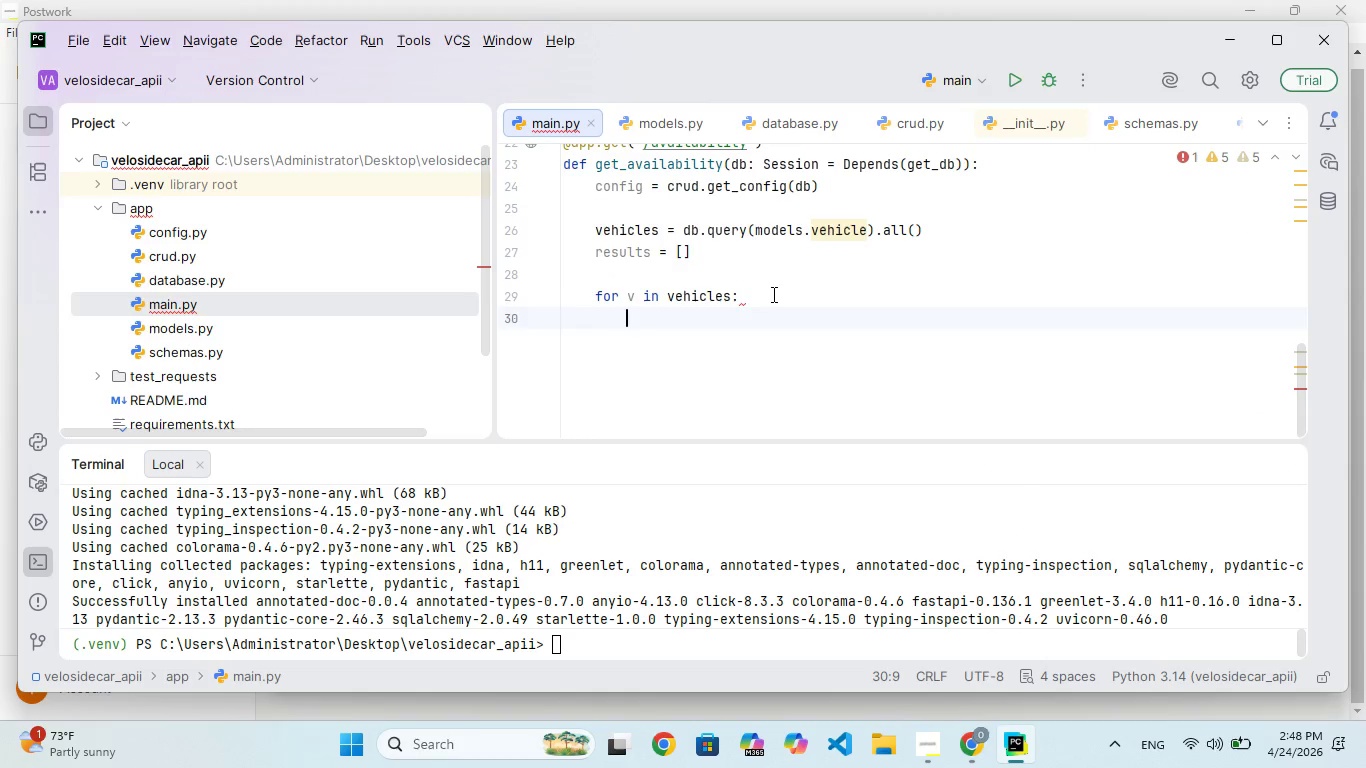 
left_click([772, 294])
 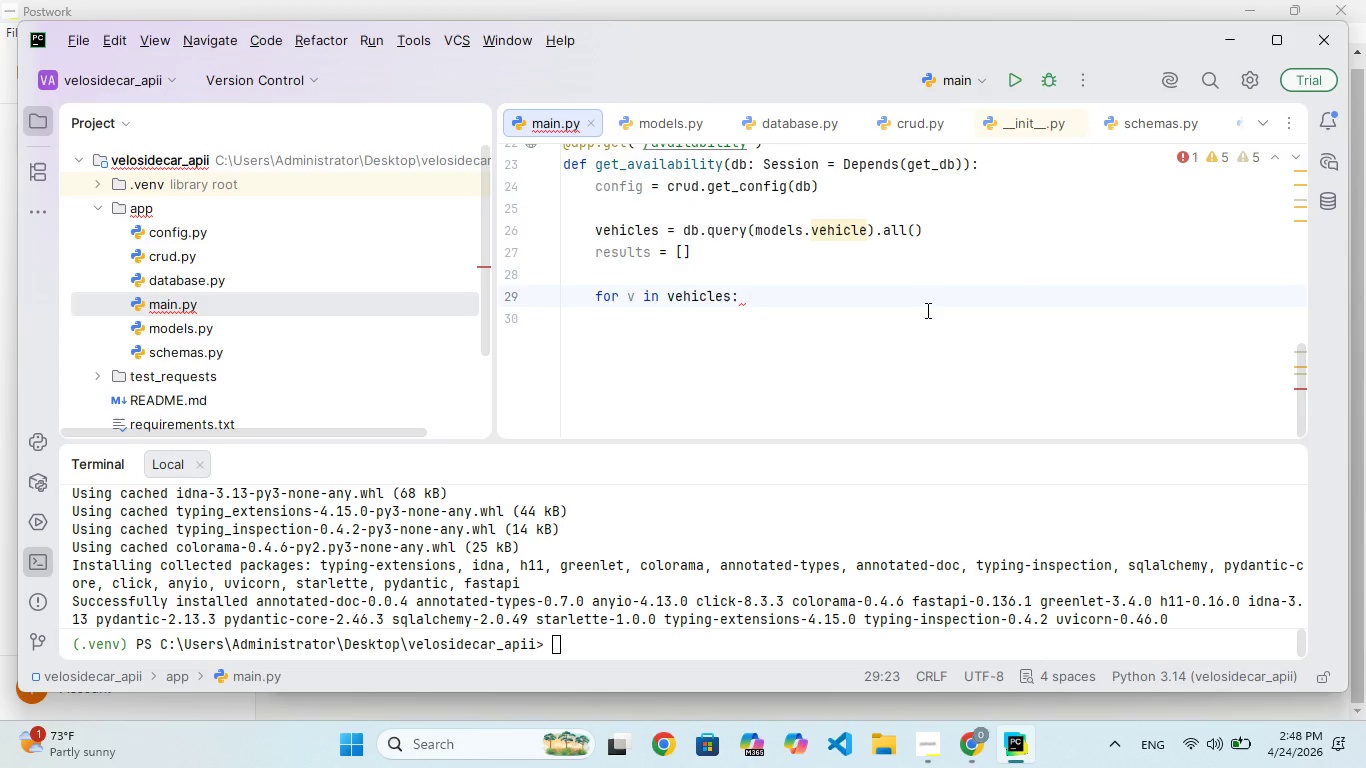 
wait(5.45)
 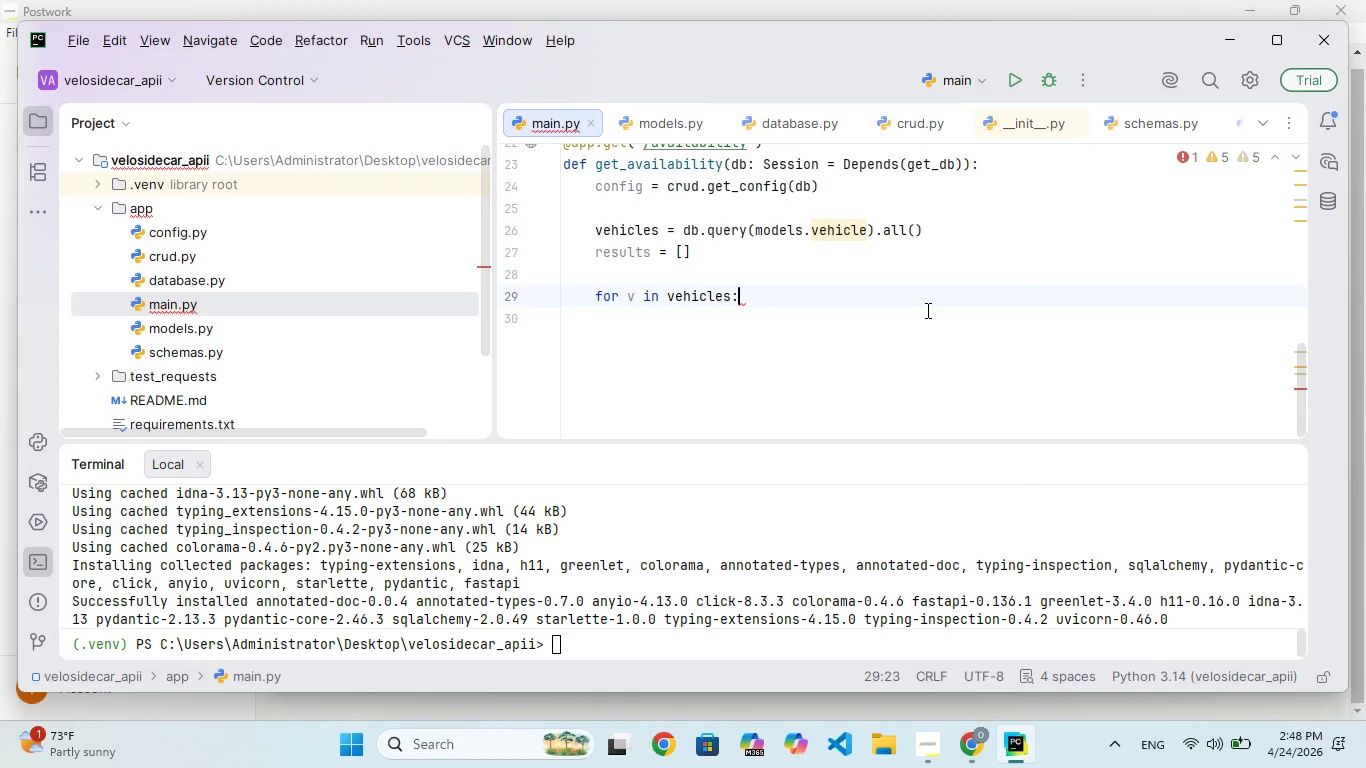 
key(Enter)
 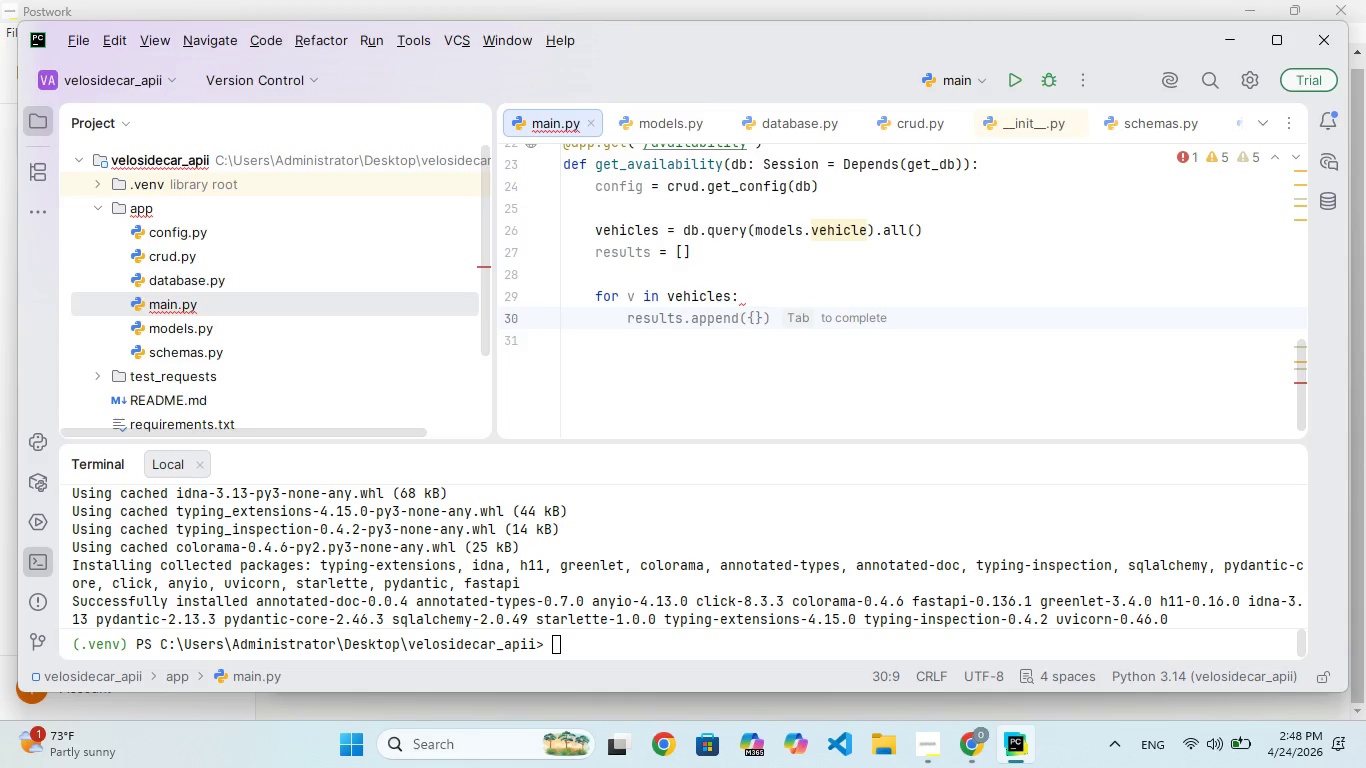 
type(if confg)
 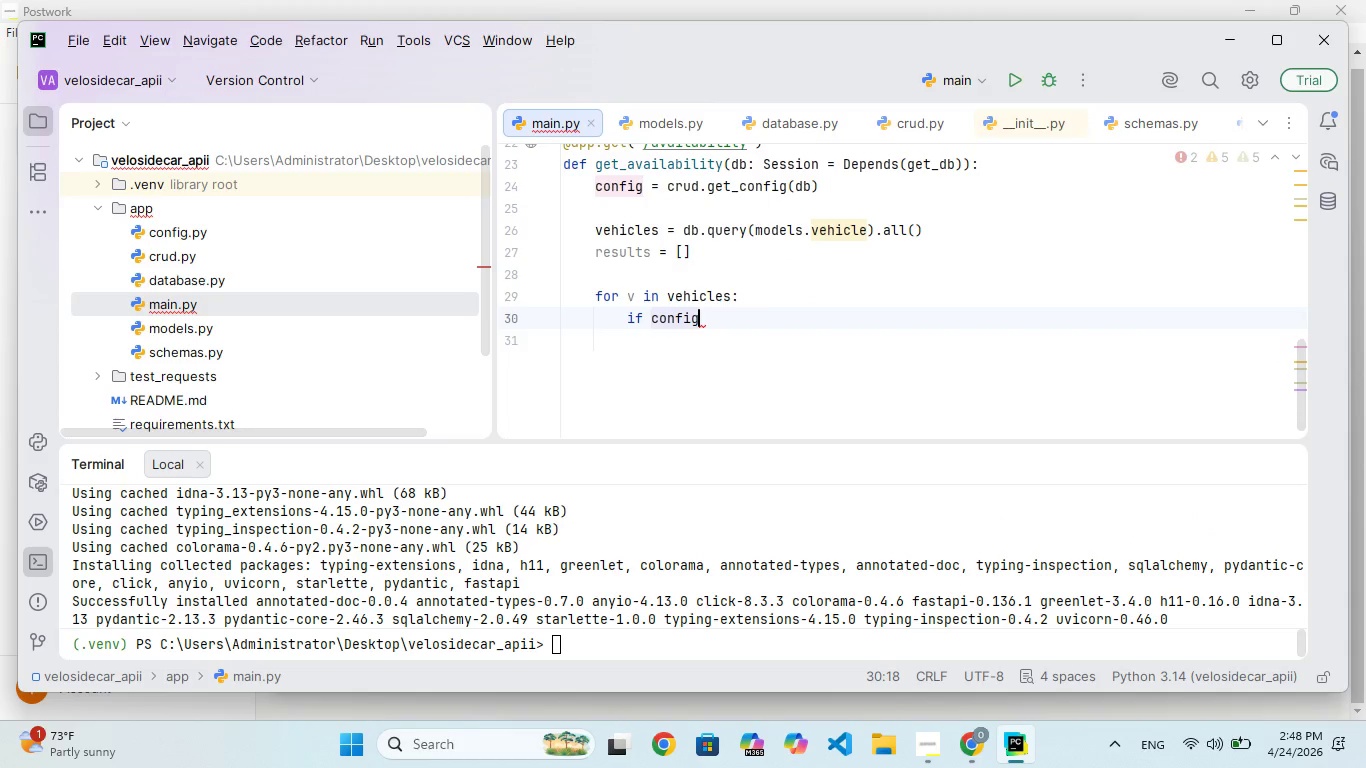 
hold_key(key=I, duration=0.31)
 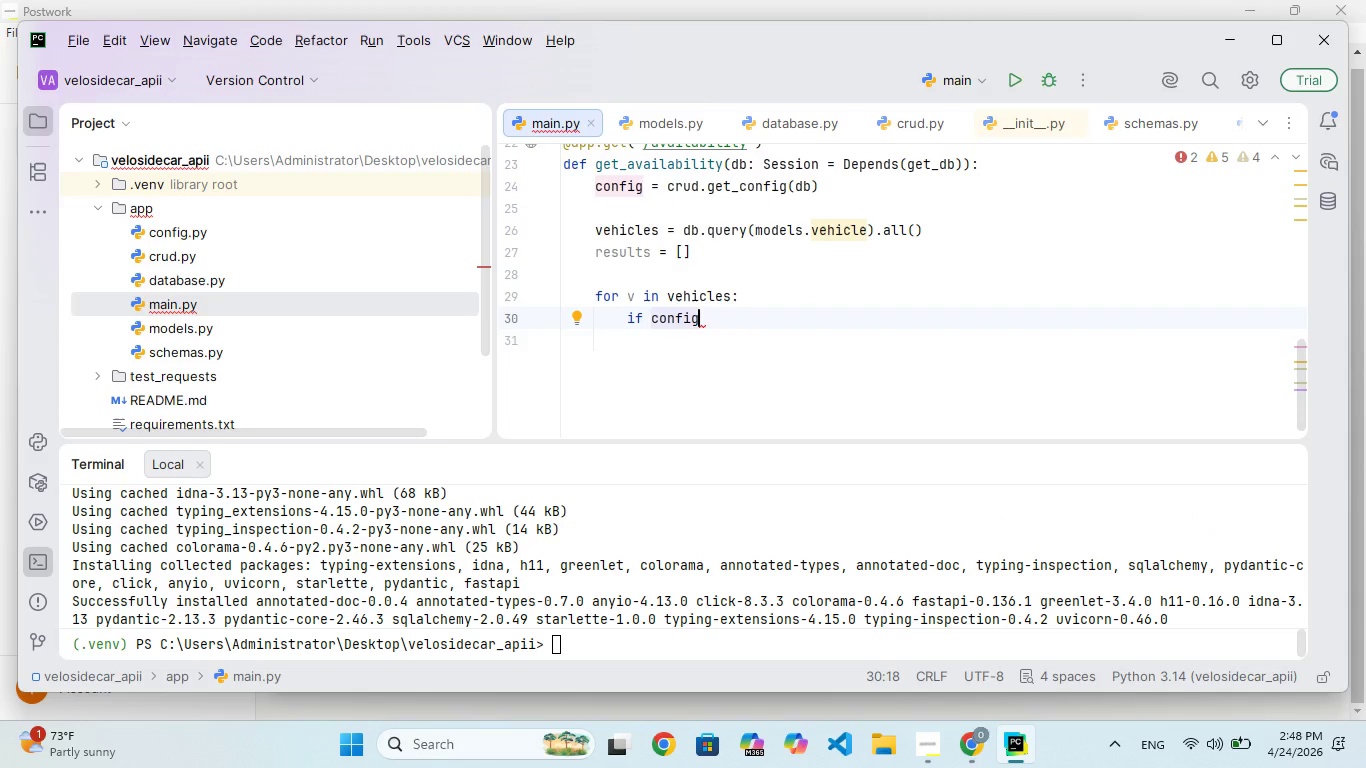 
key(Space)
 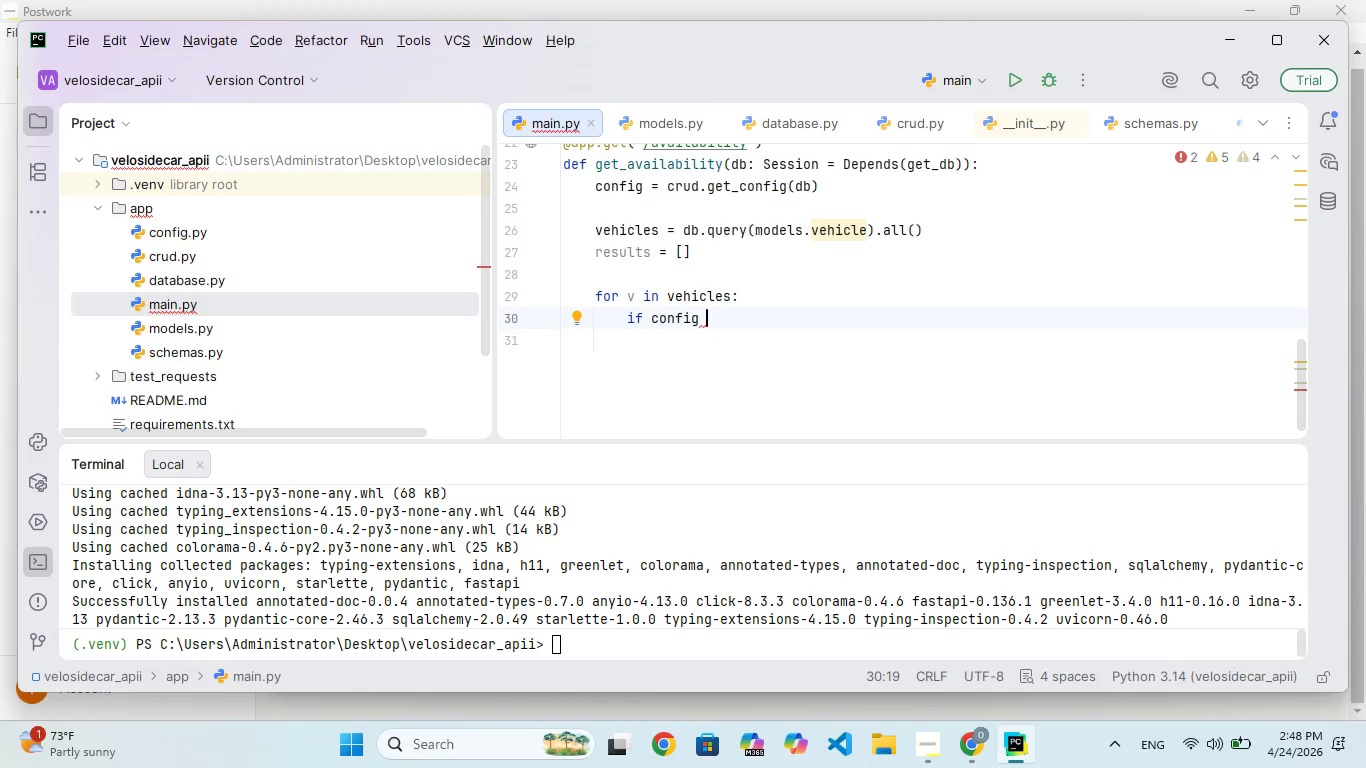 
key(Backspace)
type(.ain)
 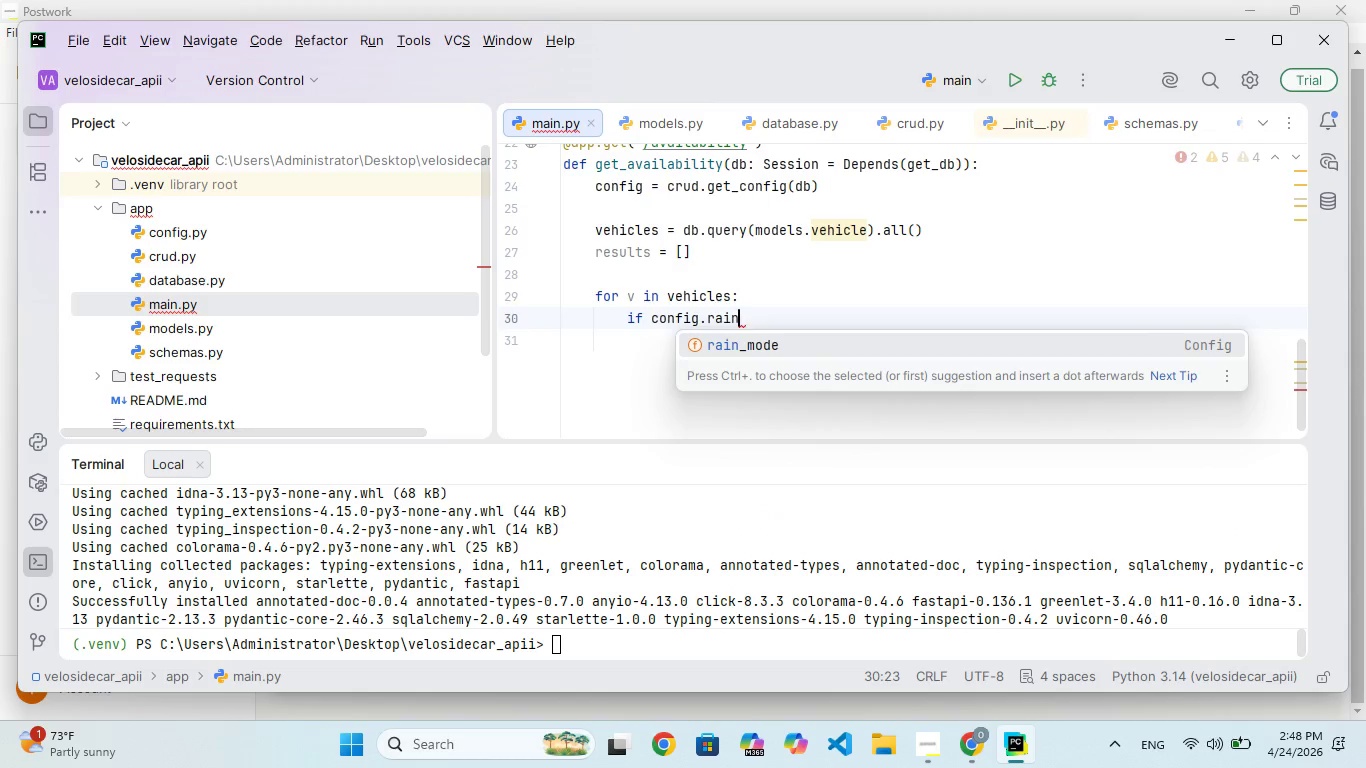 
hold_key(key=R, duration=0.36)
 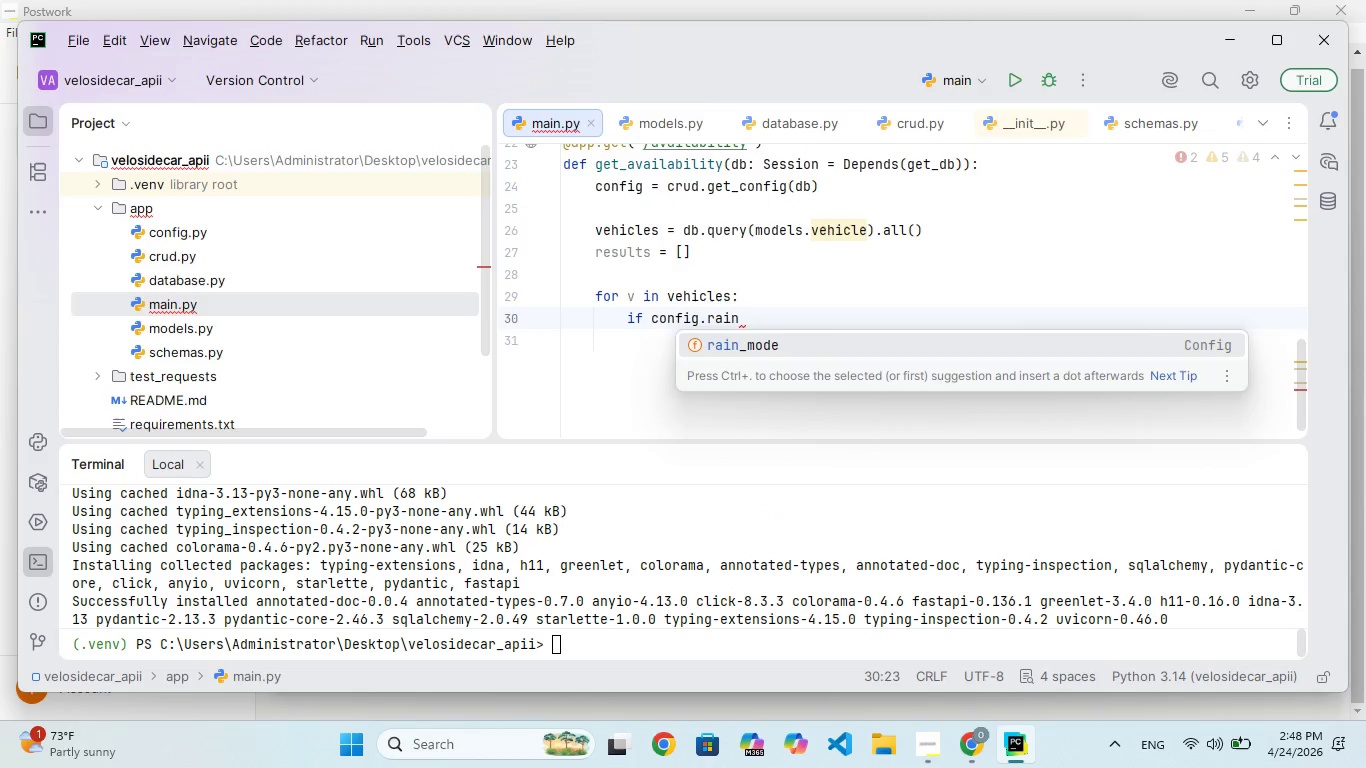 
wait(5.39)
 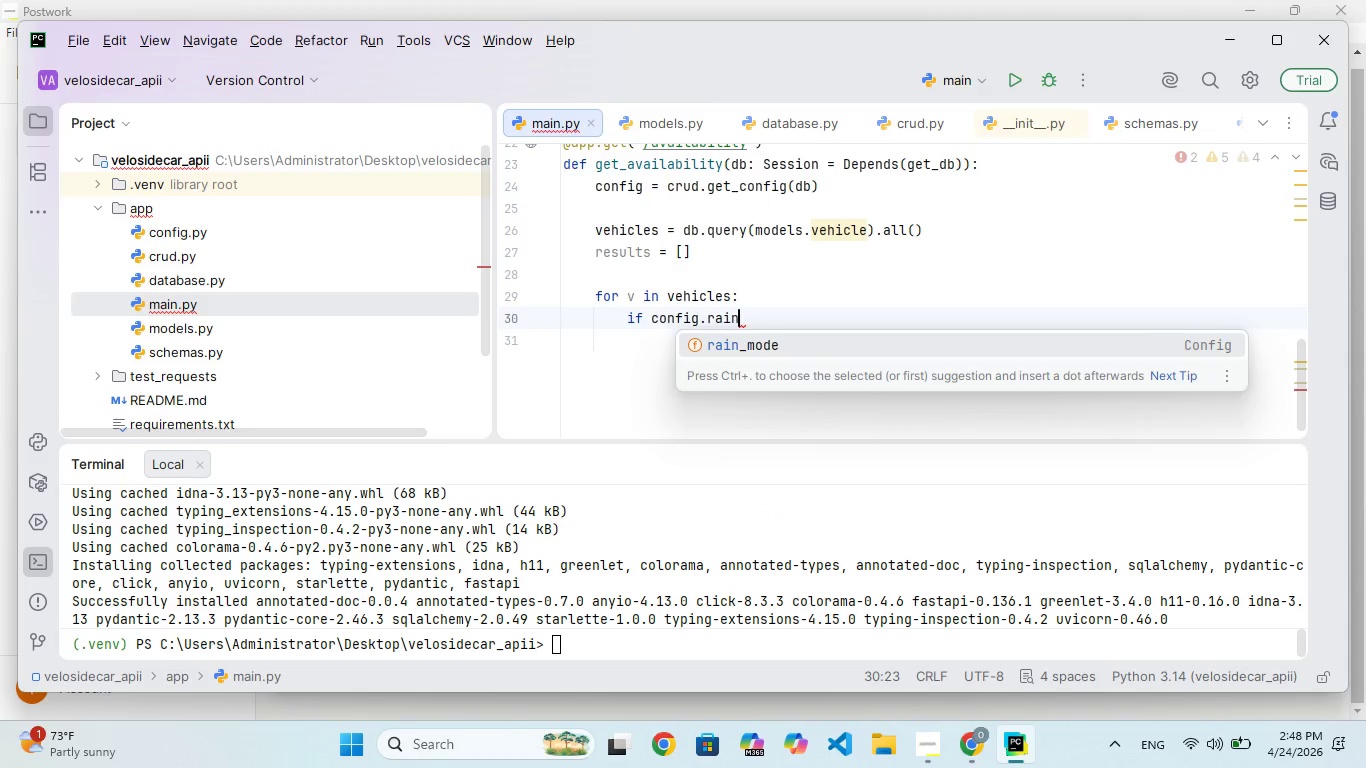 
type(_ode)
 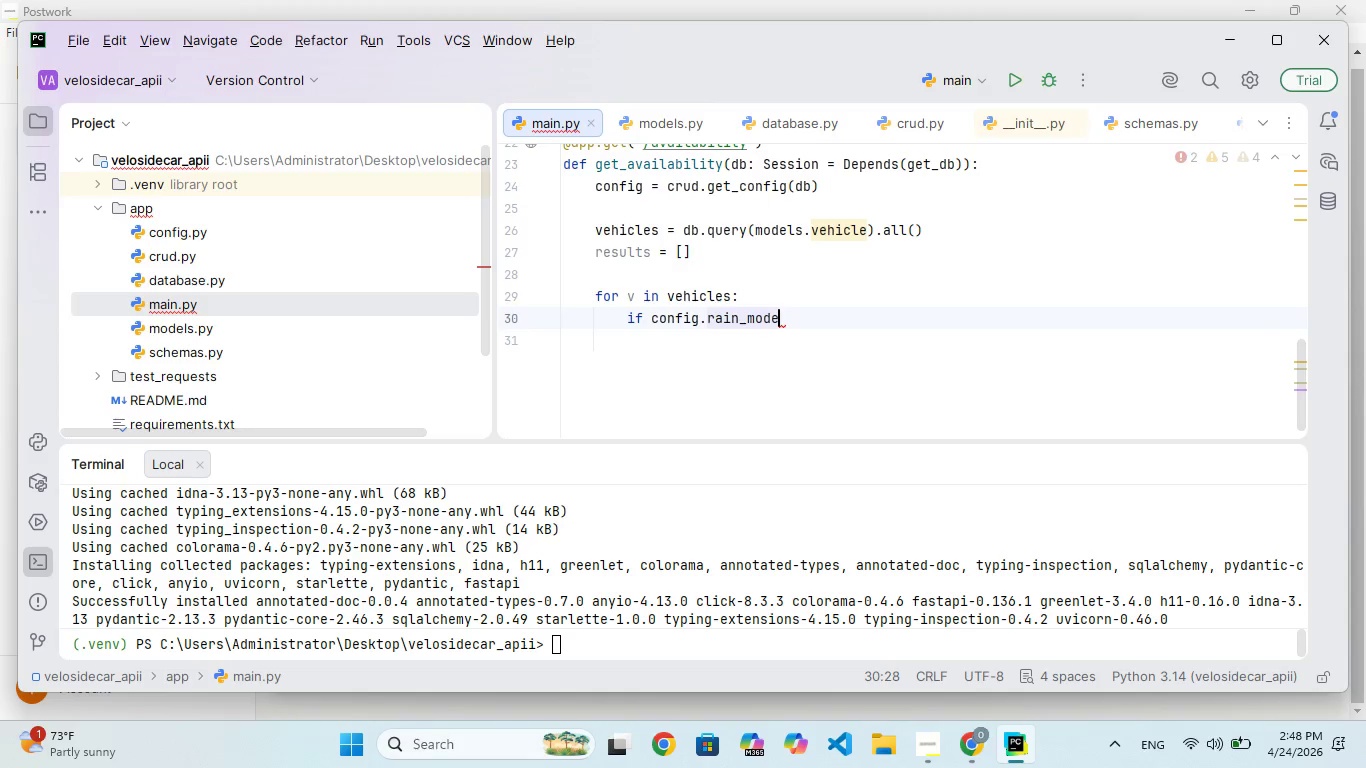 
hold_key(key=M, duration=0.34)
 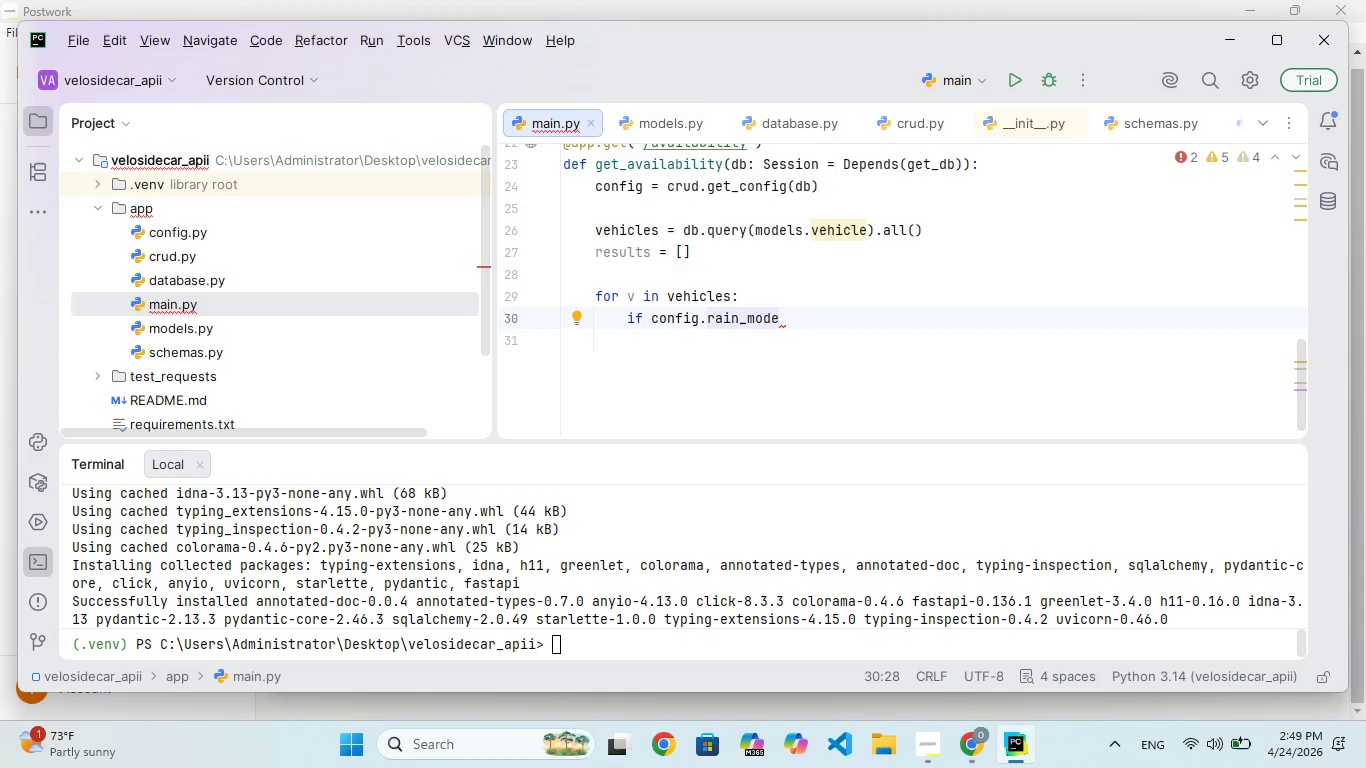 
type( )
key(Backspace)
type(nd )
 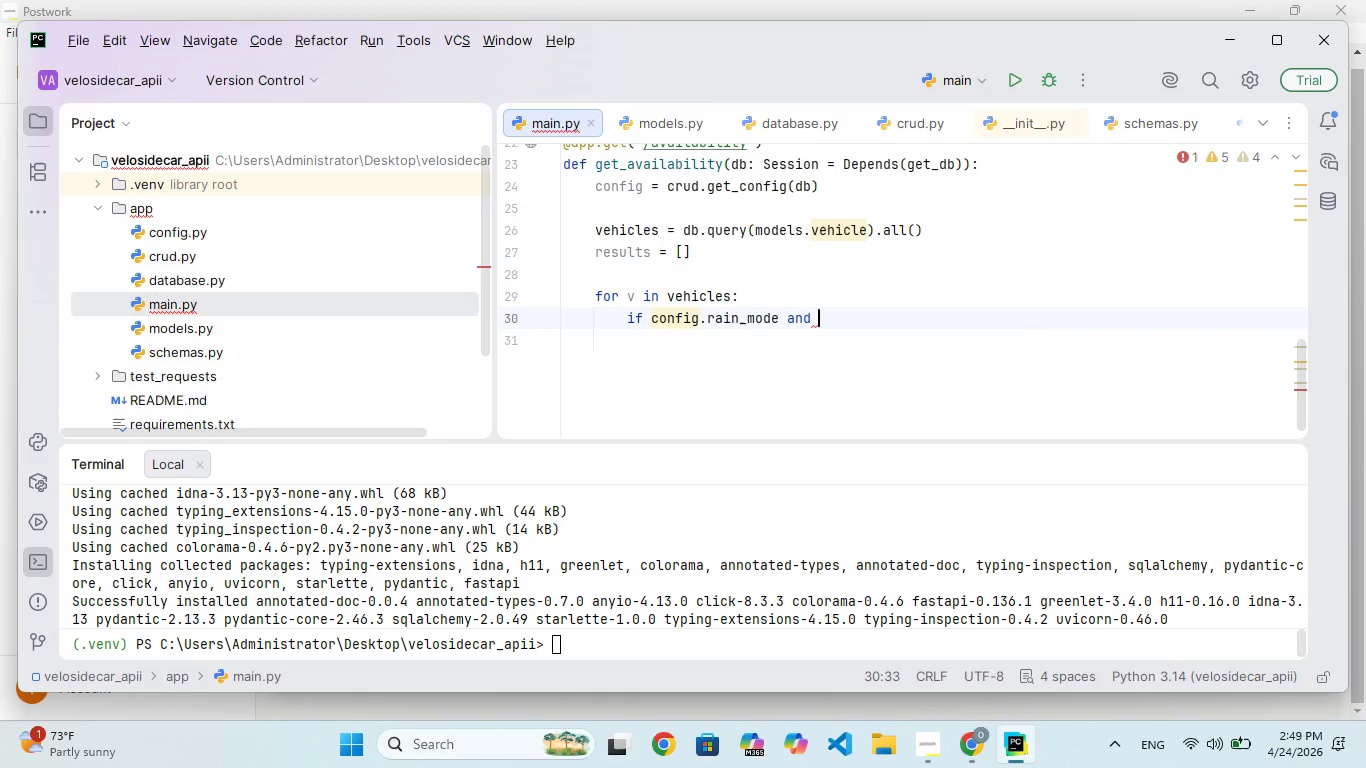 
hold_key(key=A, duration=0.33)
 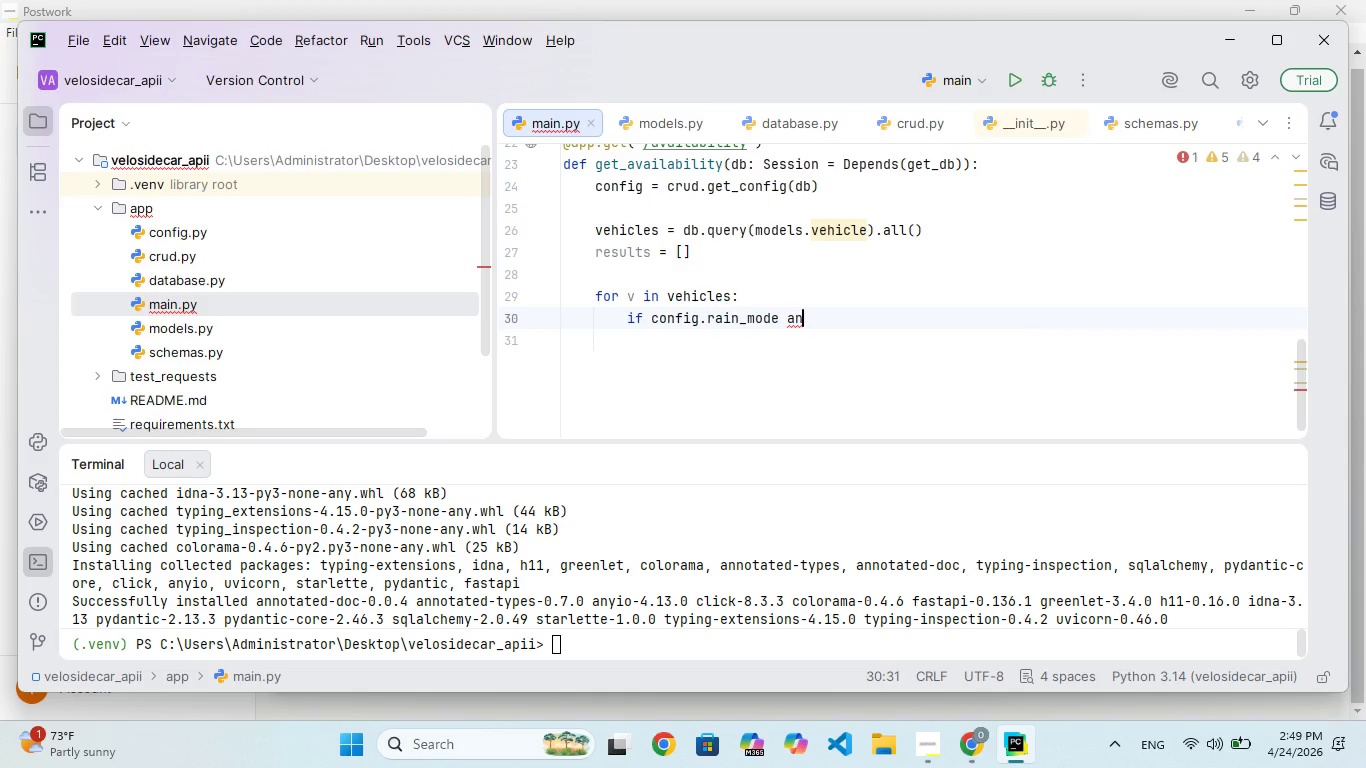 
type(v.ty)
 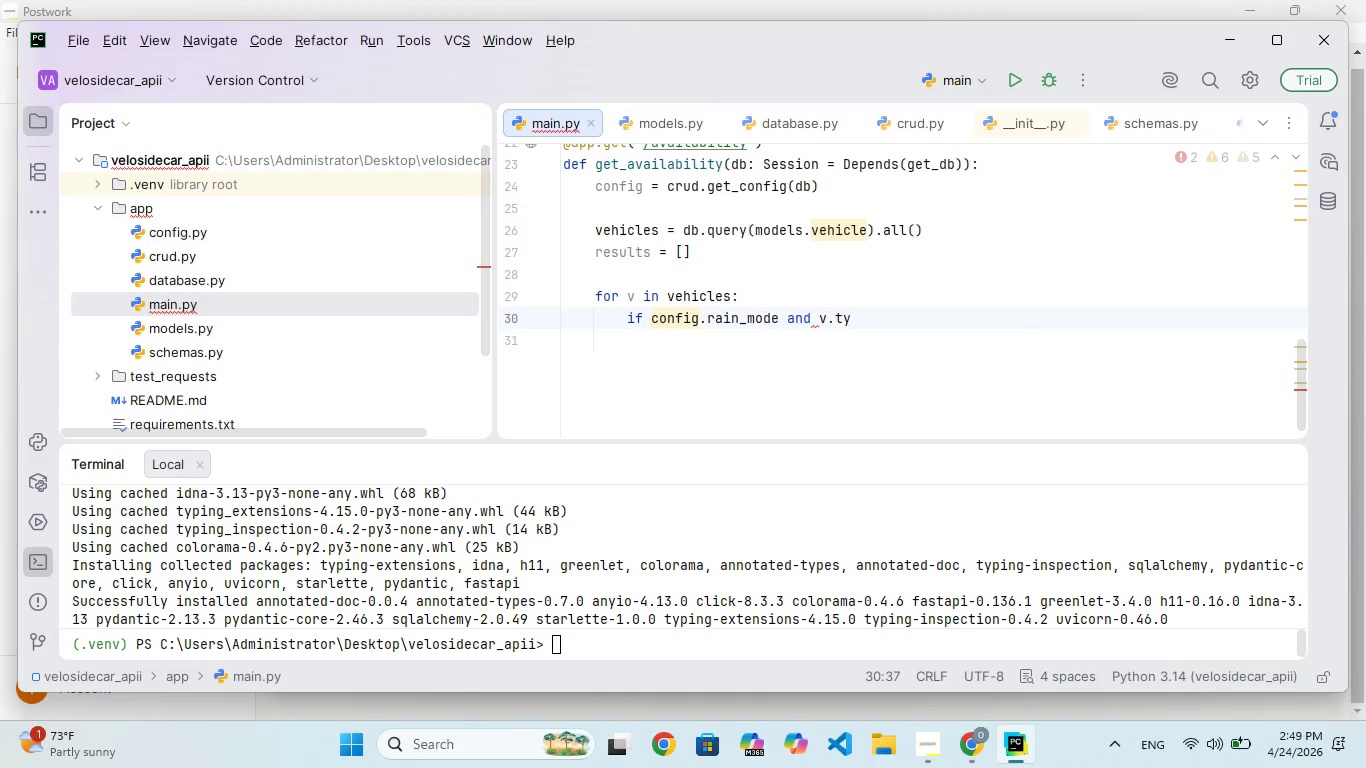 
hold_key(key=P, duration=0.36)
 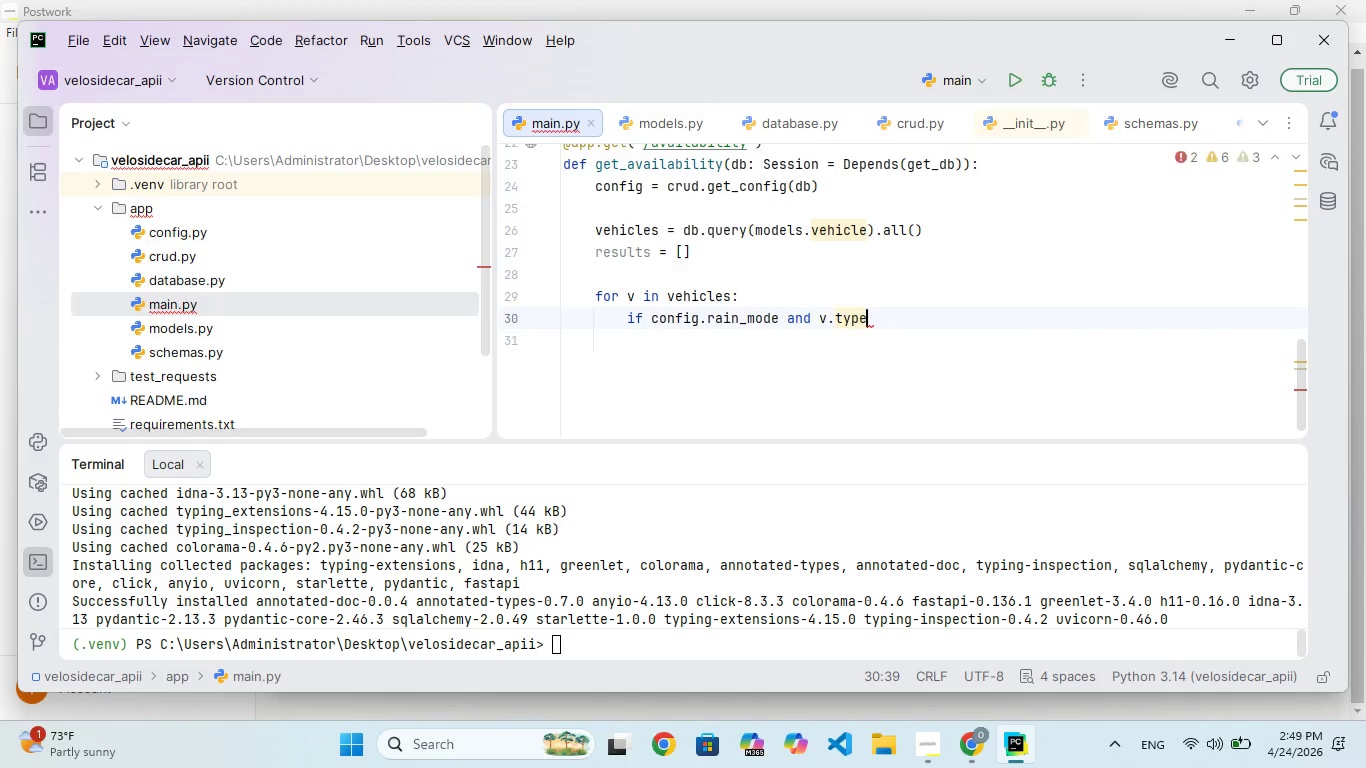 
hold_key(key=E, duration=0.31)
 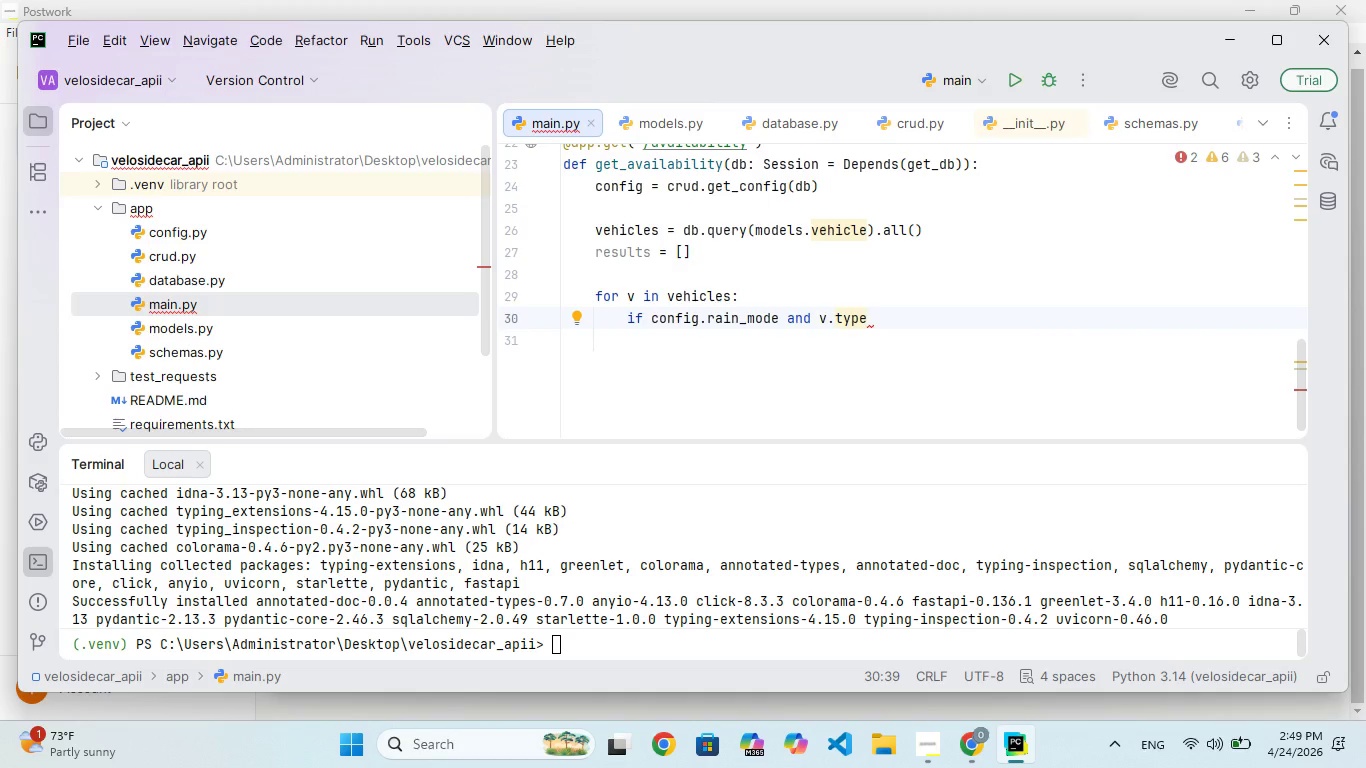 
type( == "open)
 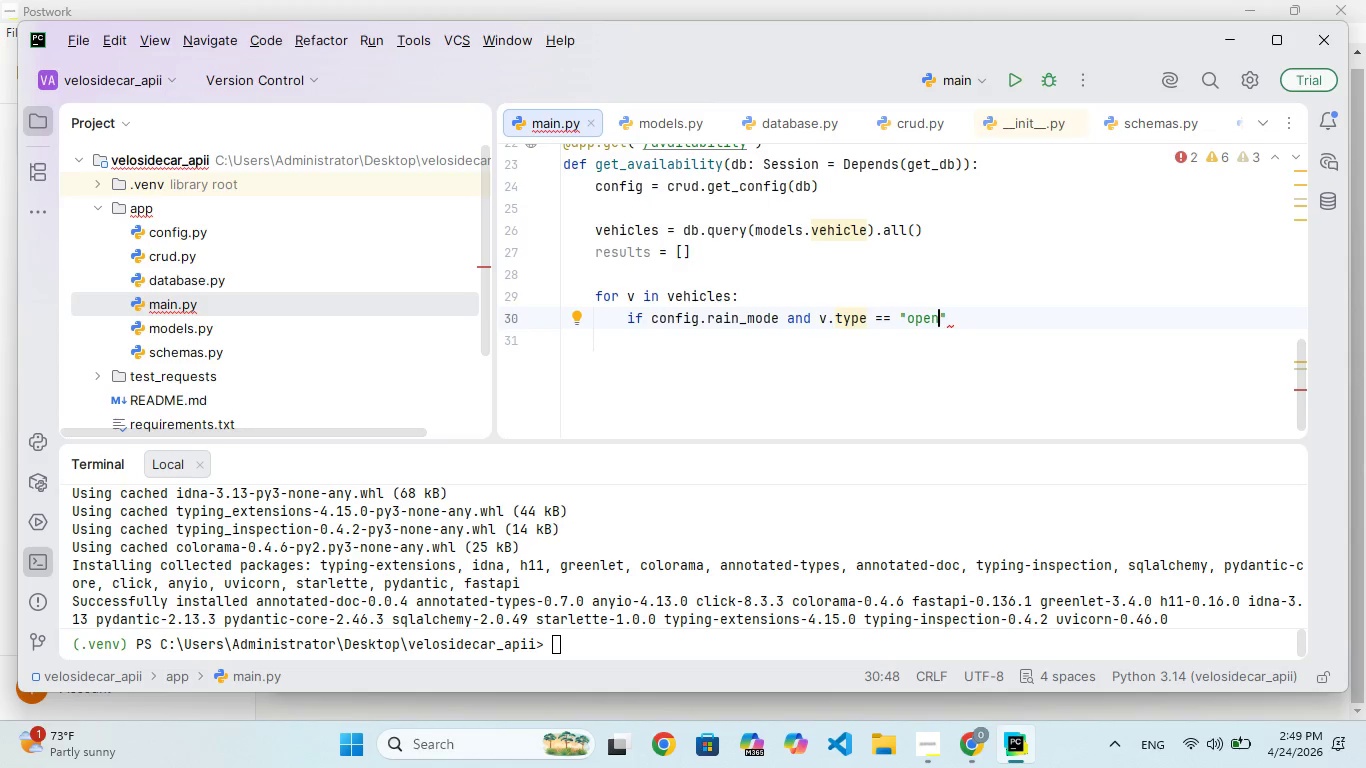 
key(ArrowRight)
 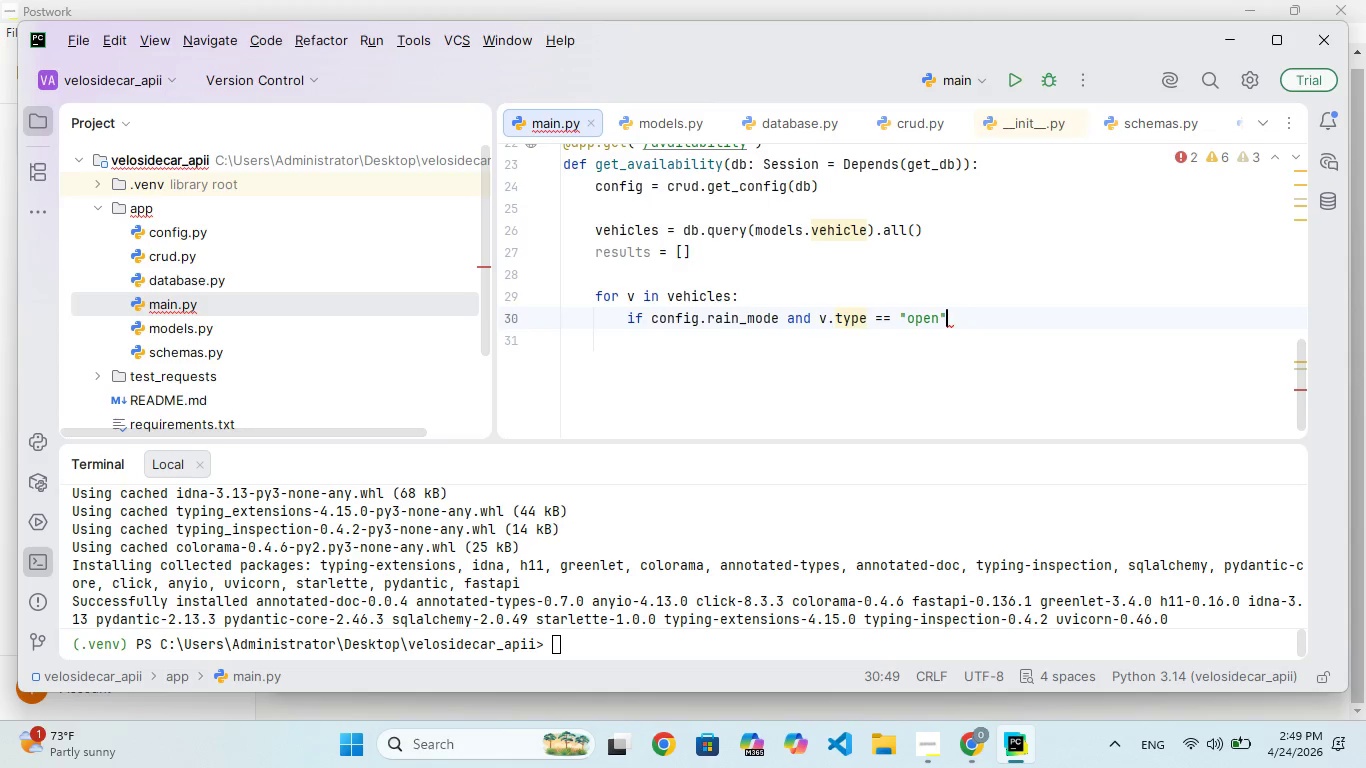 
key(Shift+ShiftRight)
 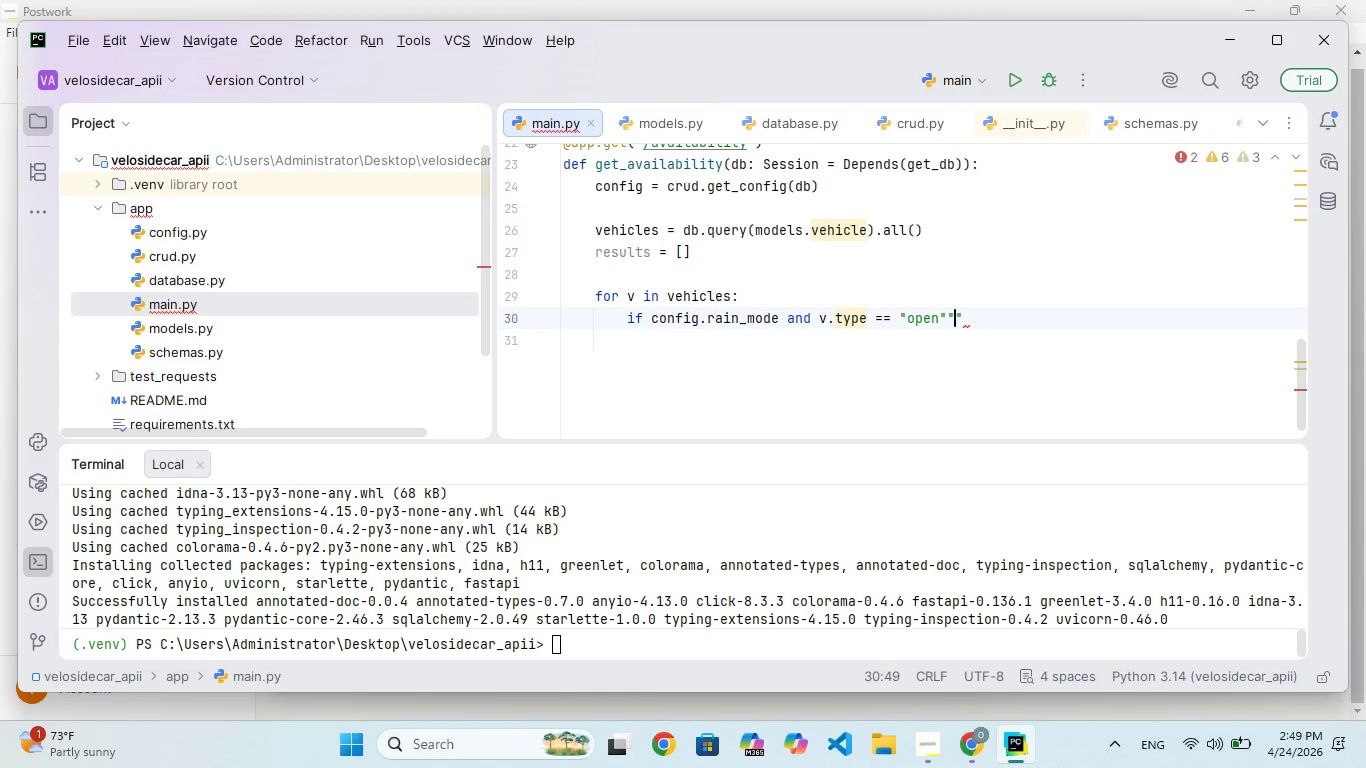 
key(Shift+Quote)
 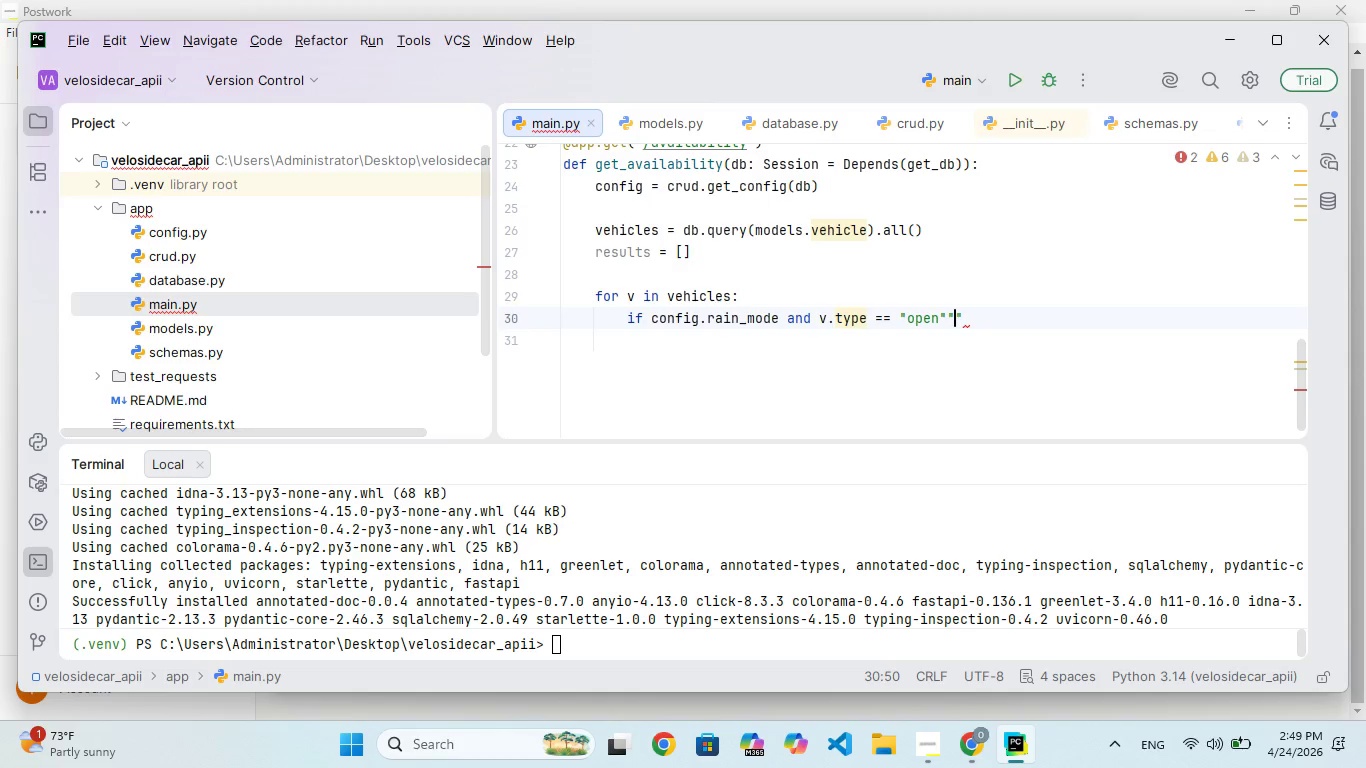 
key(Backspace)
 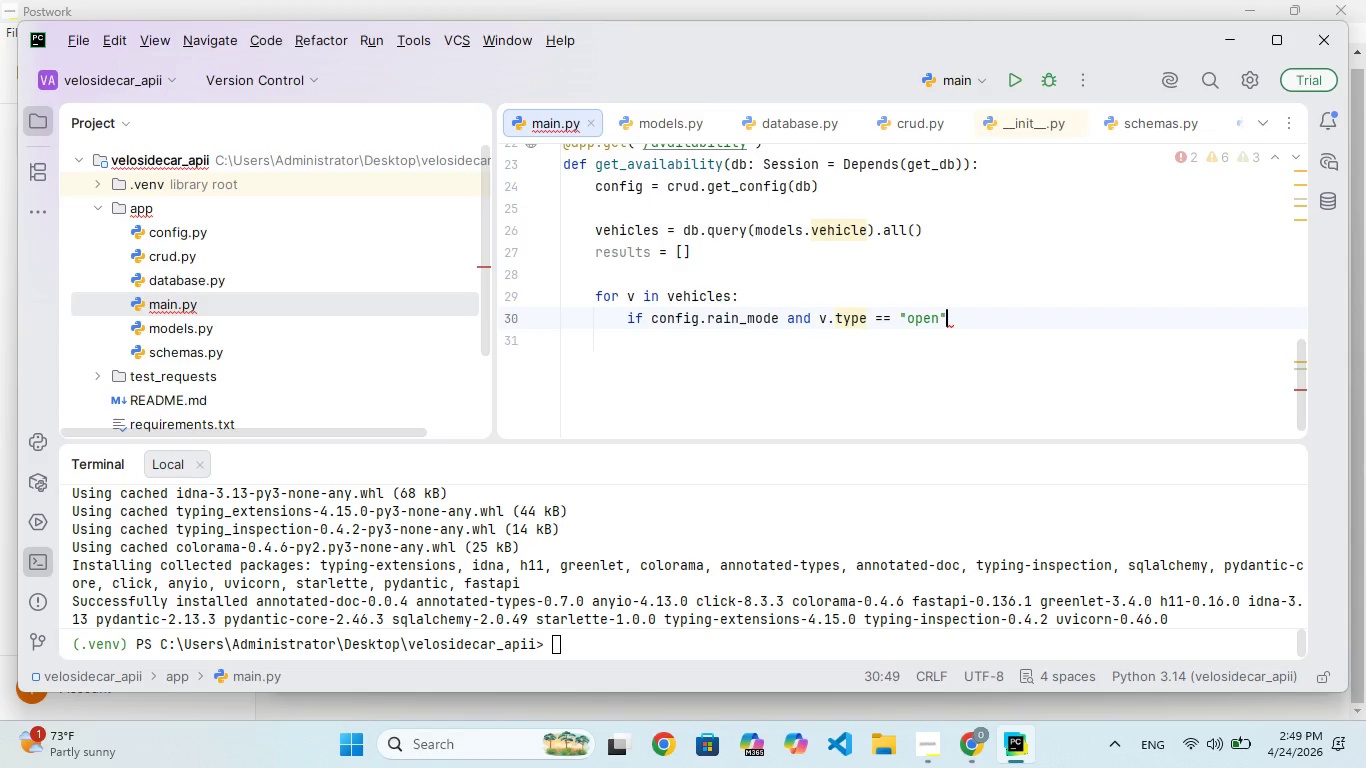 
key(Shift+Semicolon)
 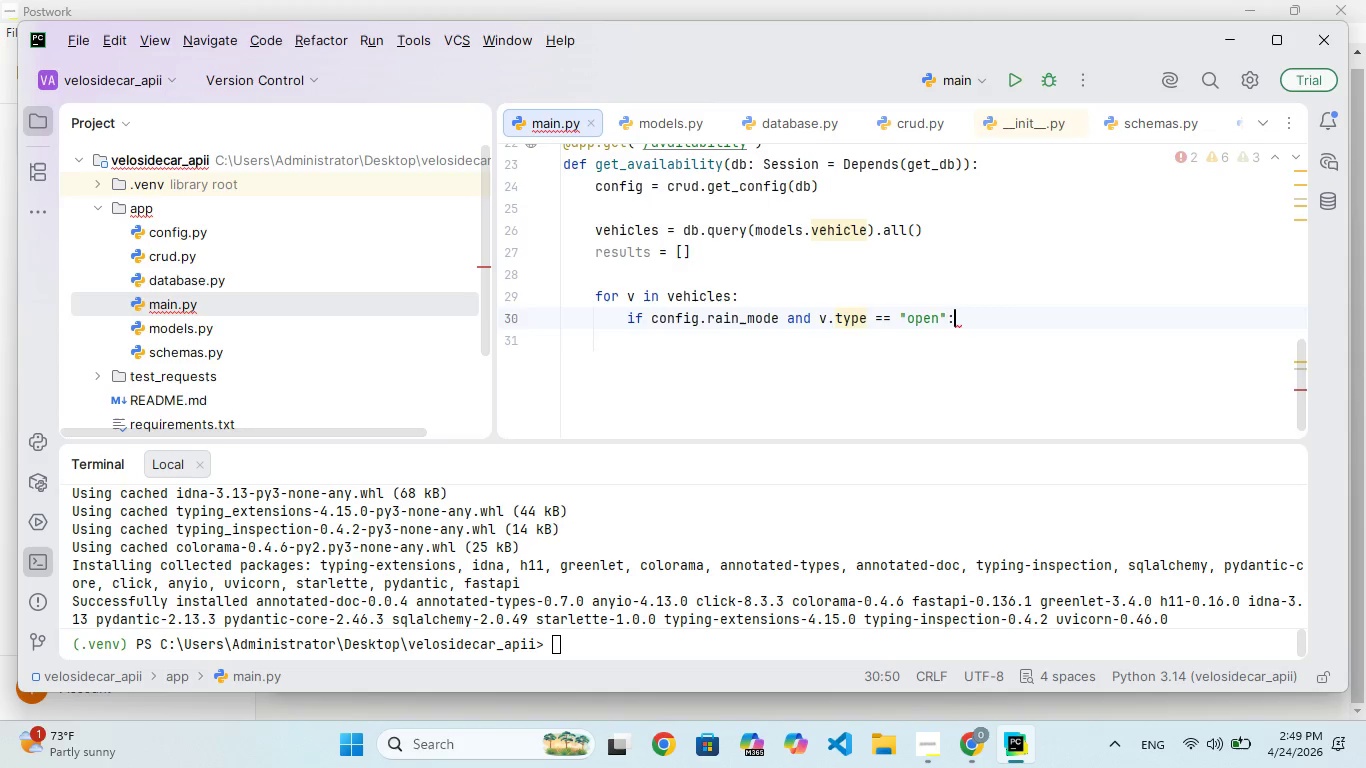 
key(Enter)
 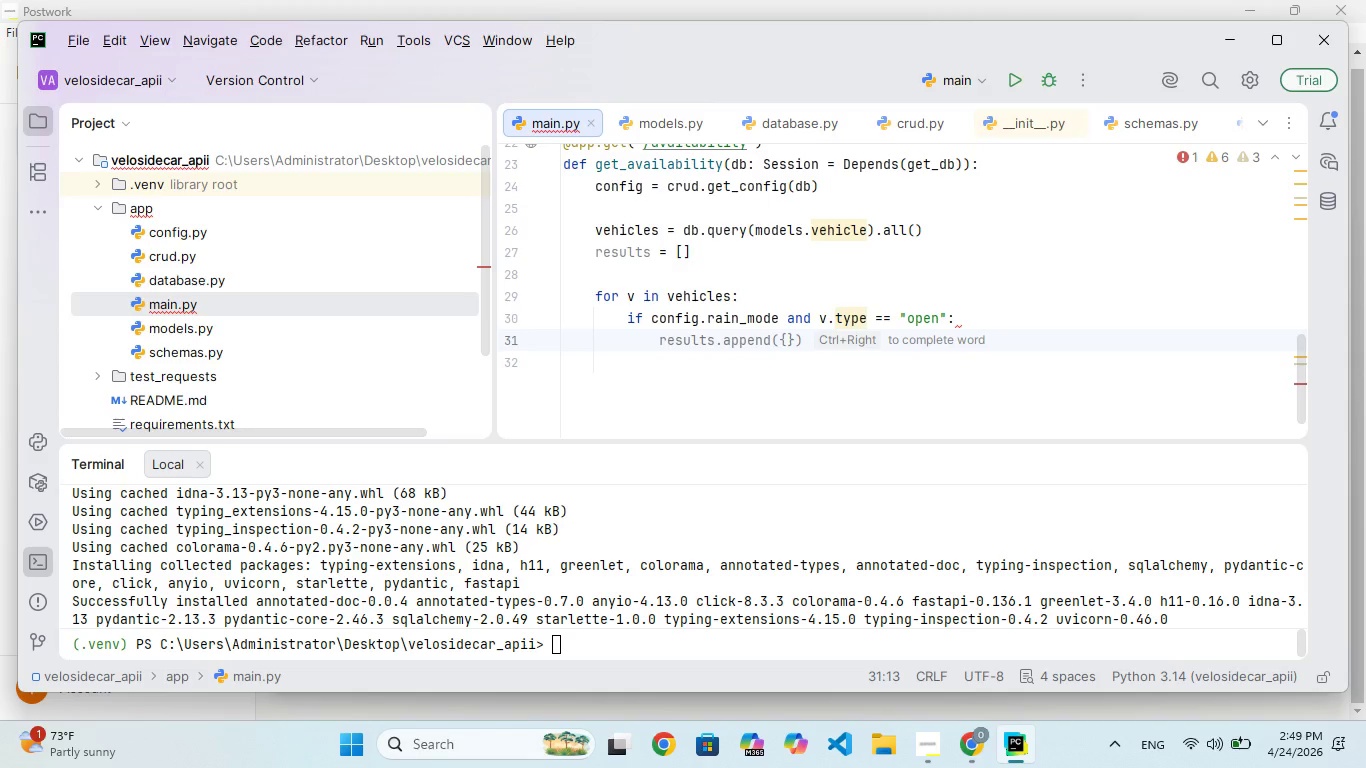 
wait(7.42)
 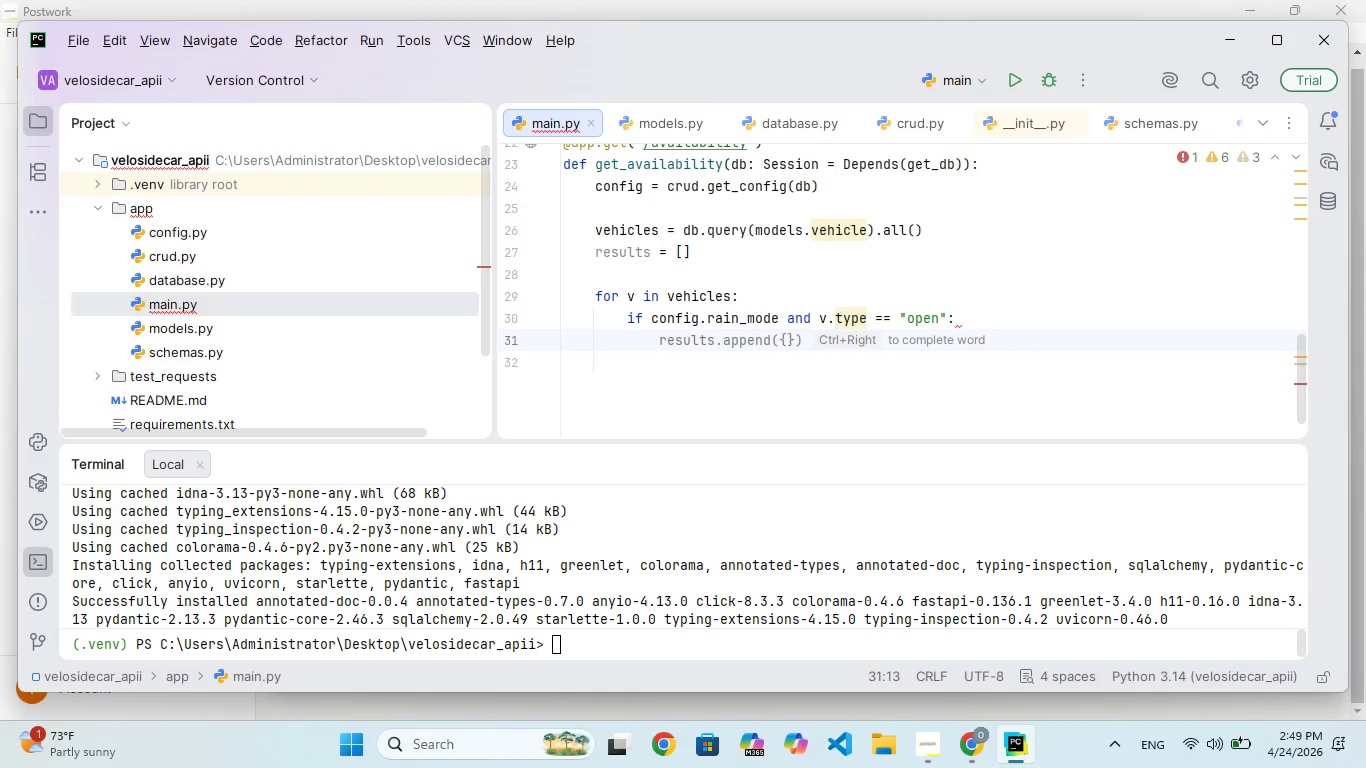 
type(contiue)
 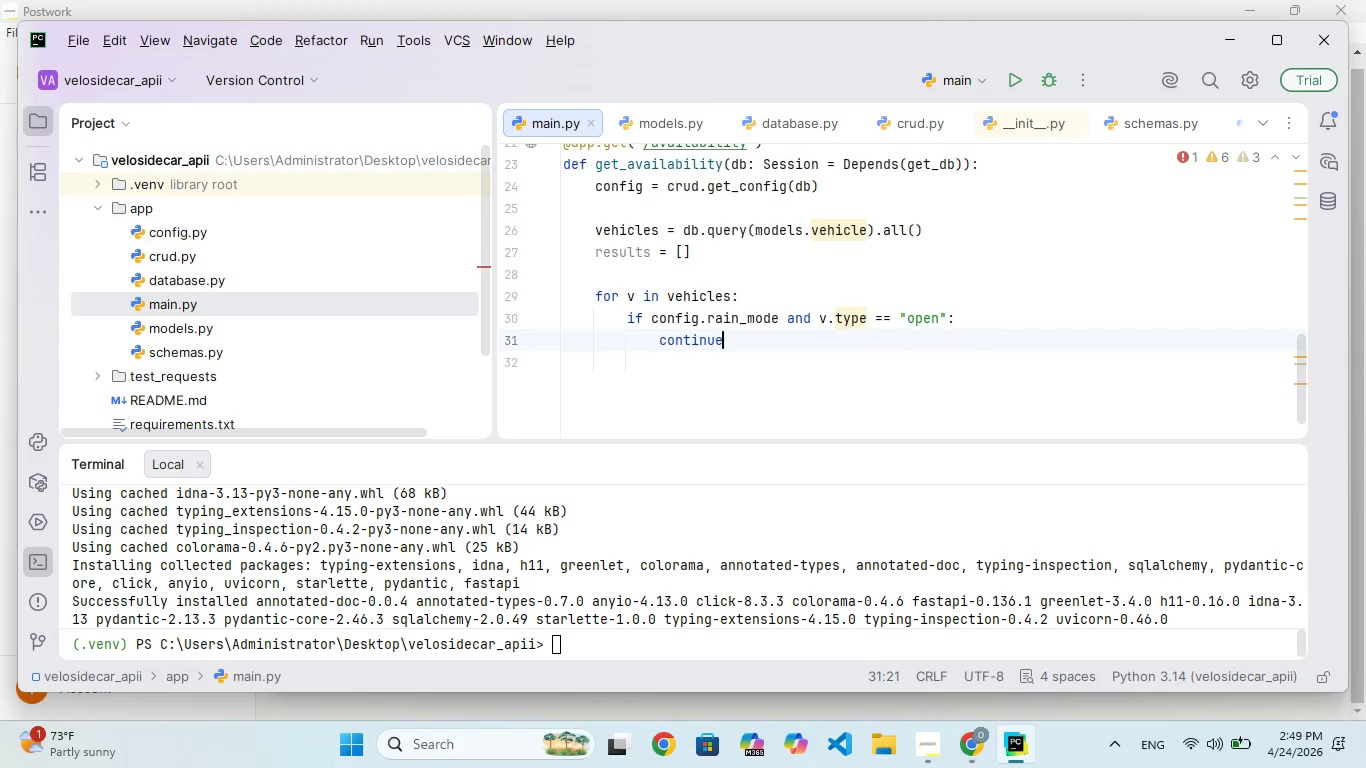 
key(Enter)
 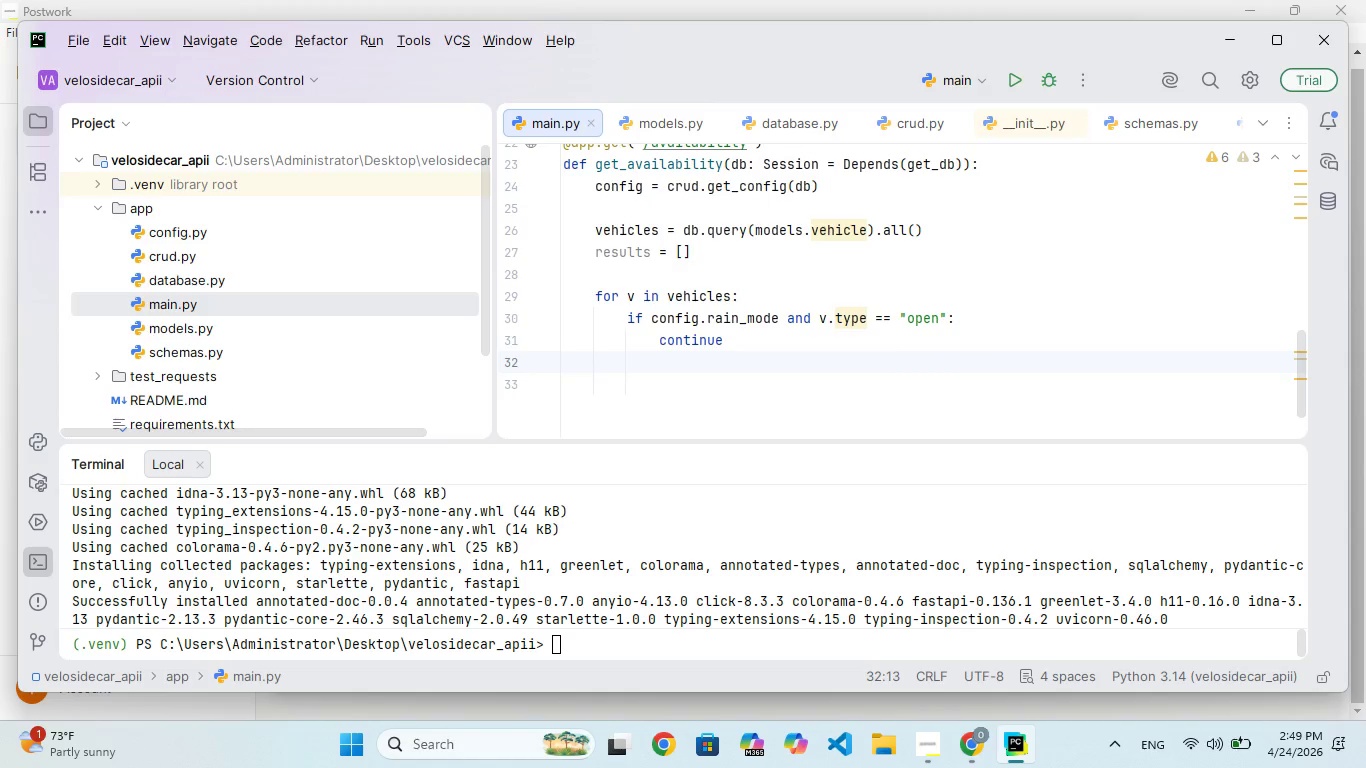 
key(Enter)
 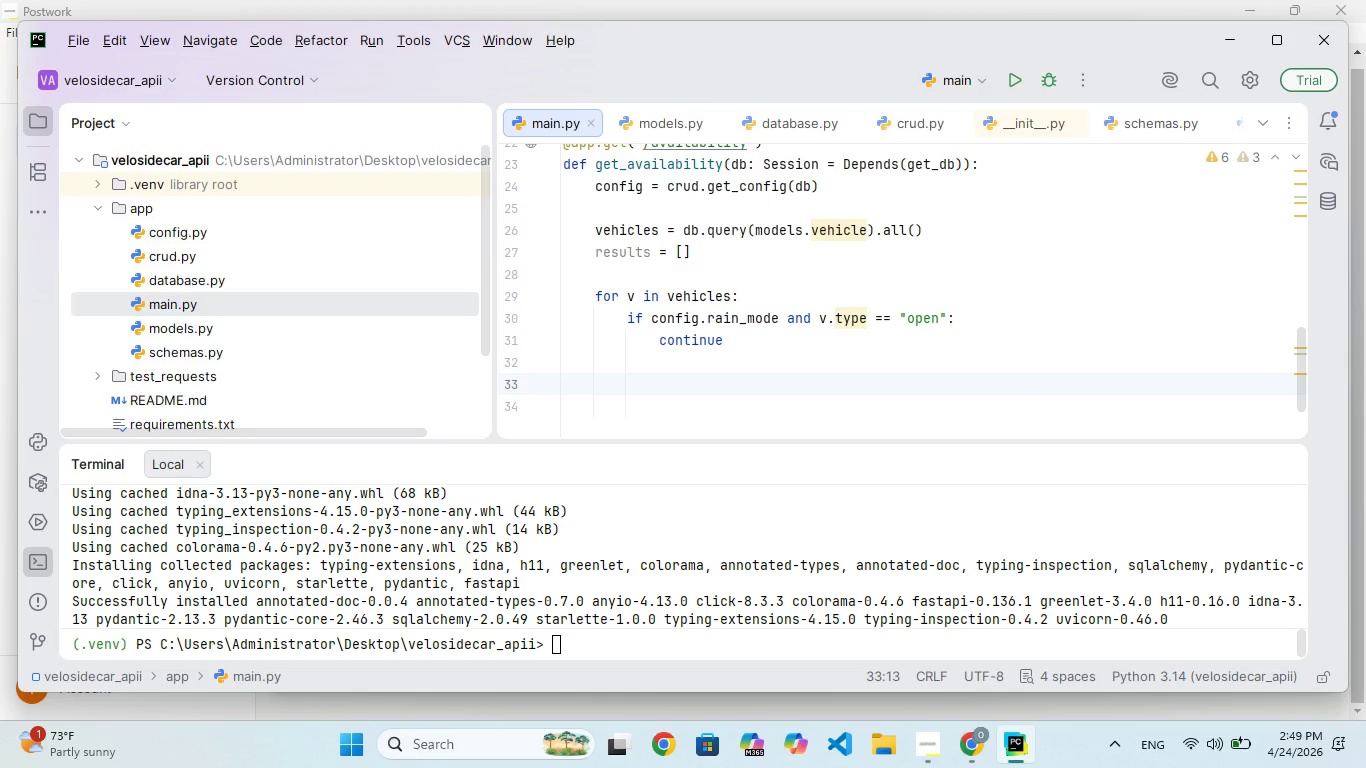 
key(Backspace)
type(results.appem)
key(Backspace)
type(nd({)
 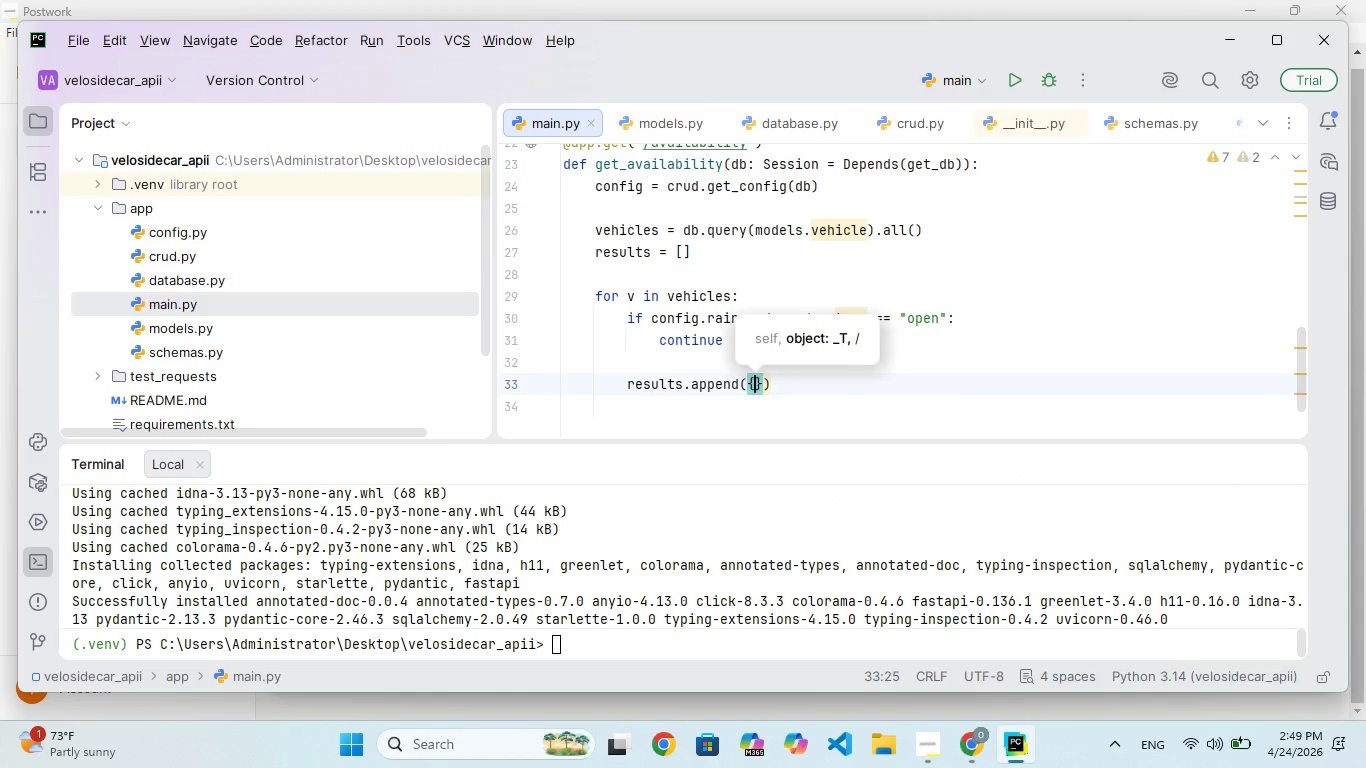 
key(Enter)
 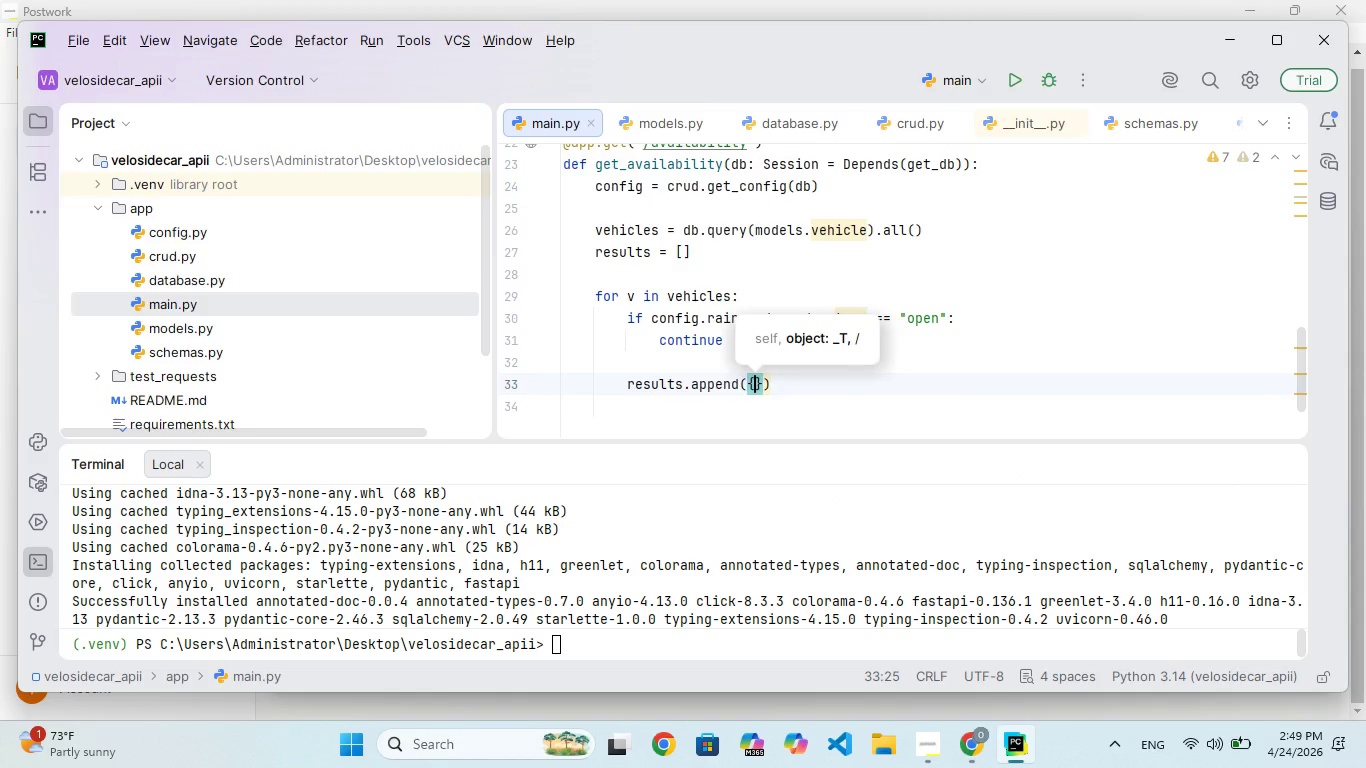 
type("vehicle)
 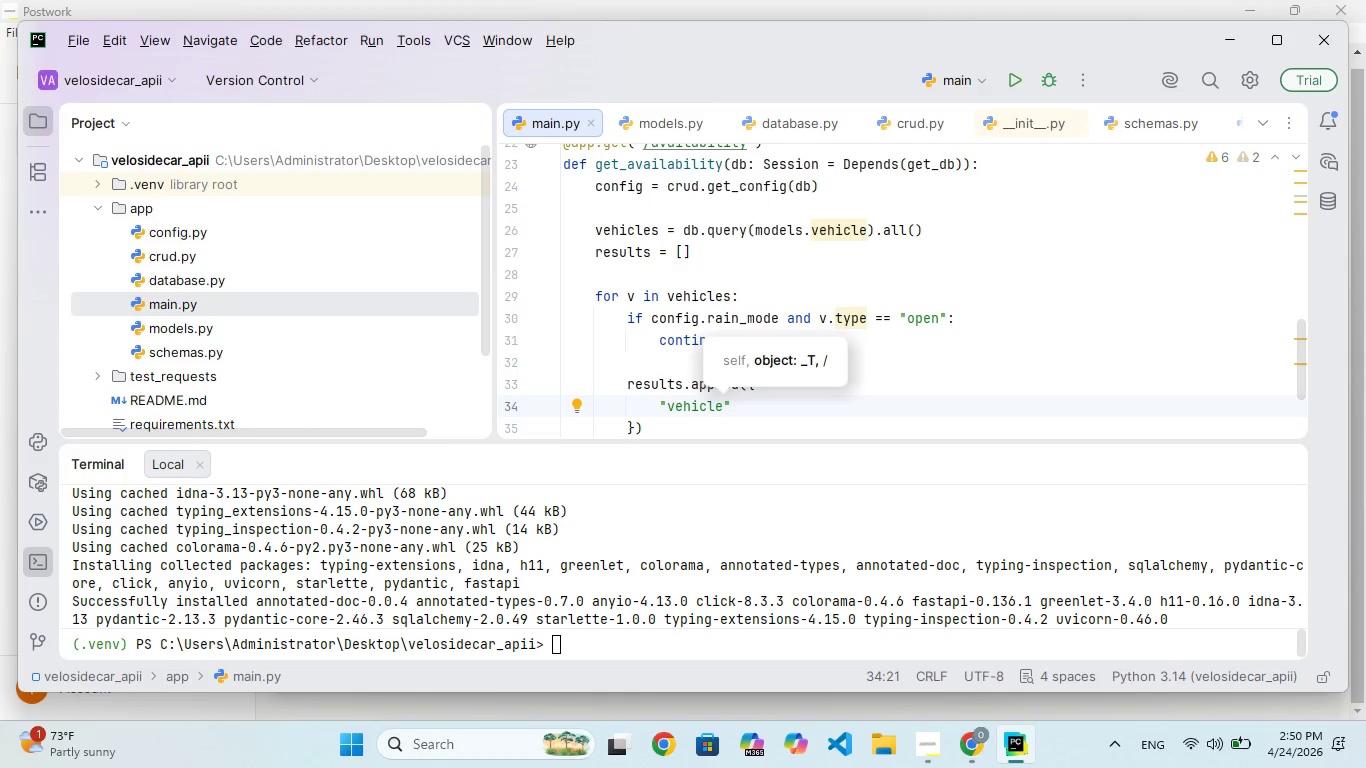 
wait(36.25)
 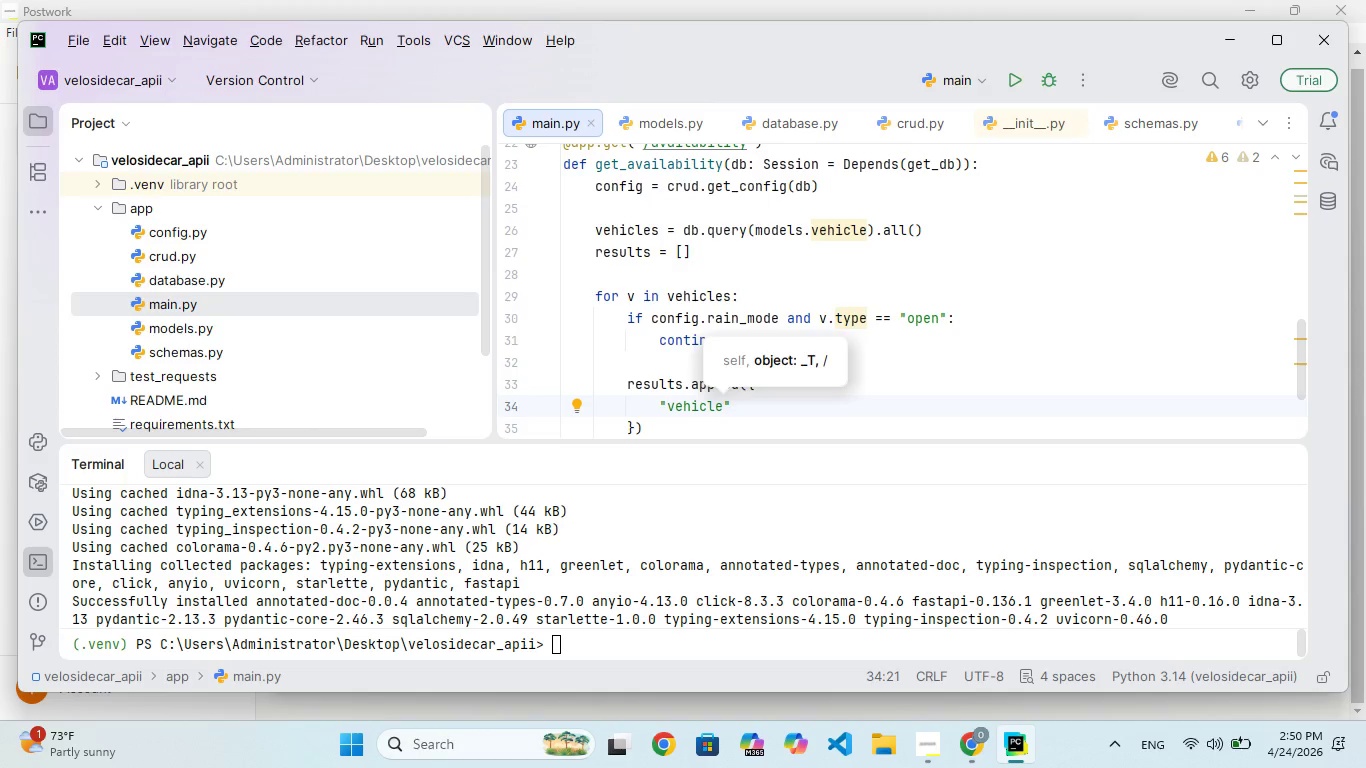 
key(ArrowRight)
 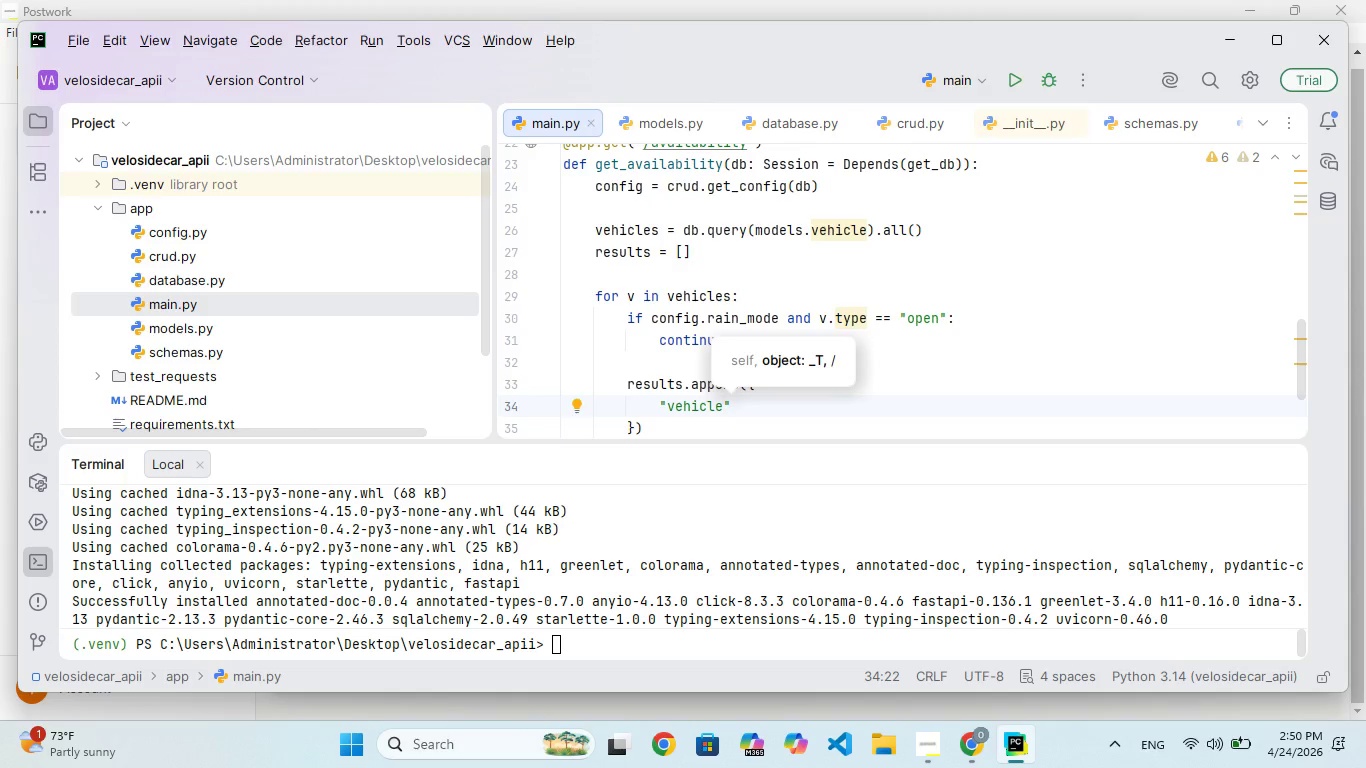 
type(: v.me,)
 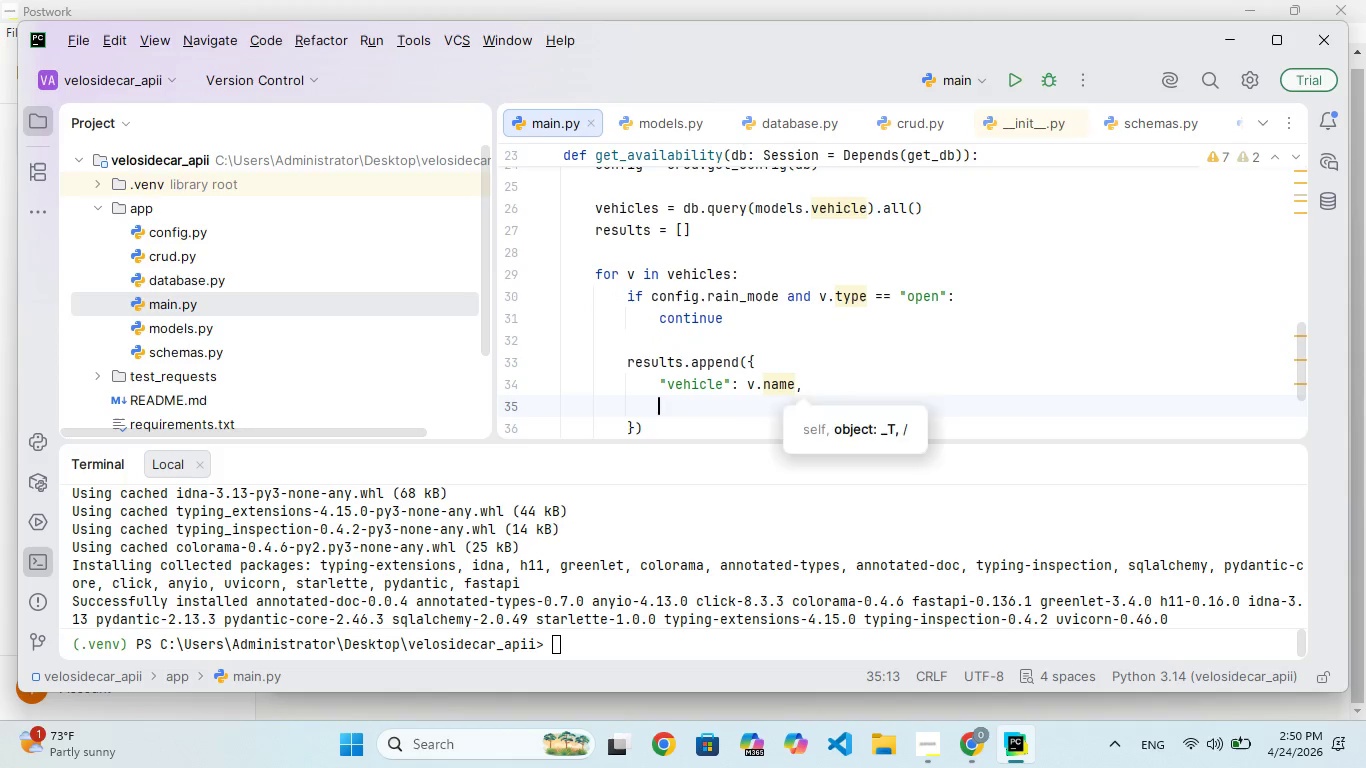 
hold_key(key=N, duration=0.41)
 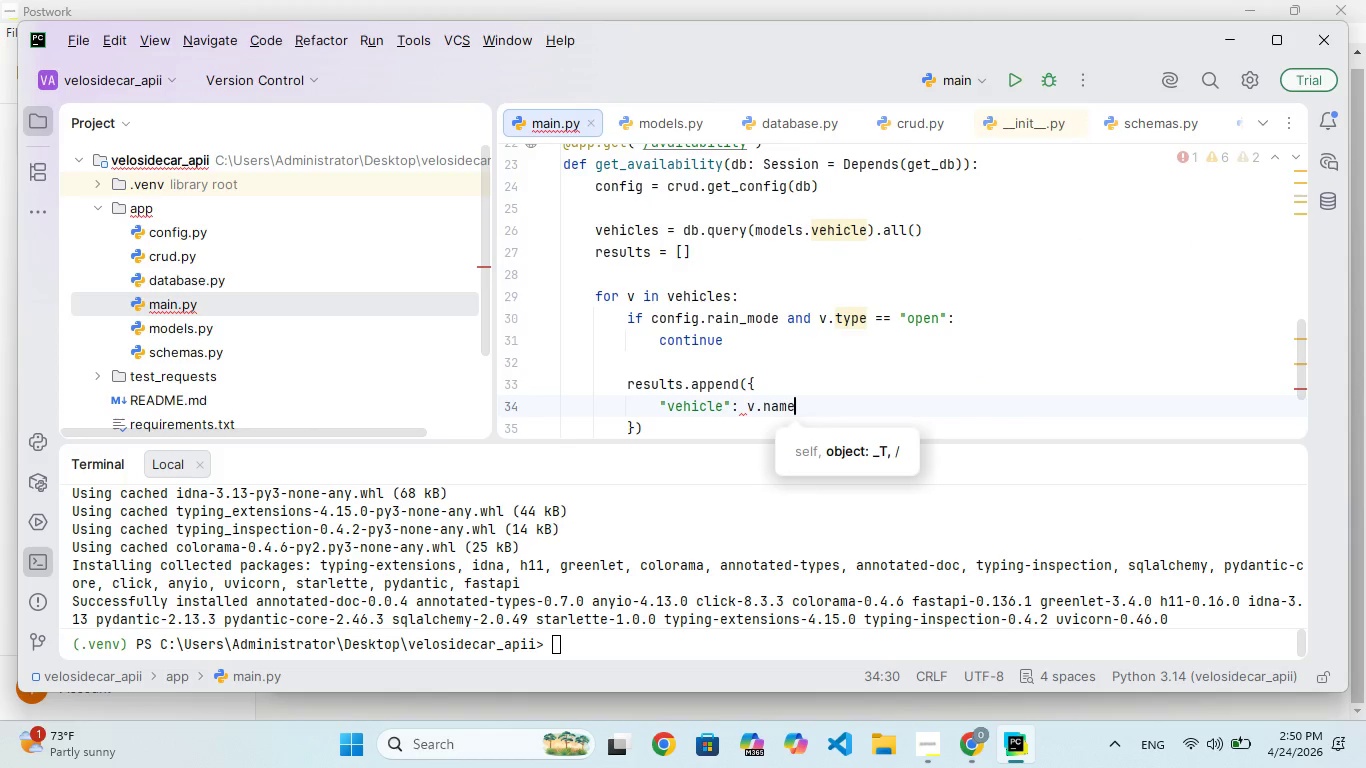 
hold_key(key=A, duration=0.53)
 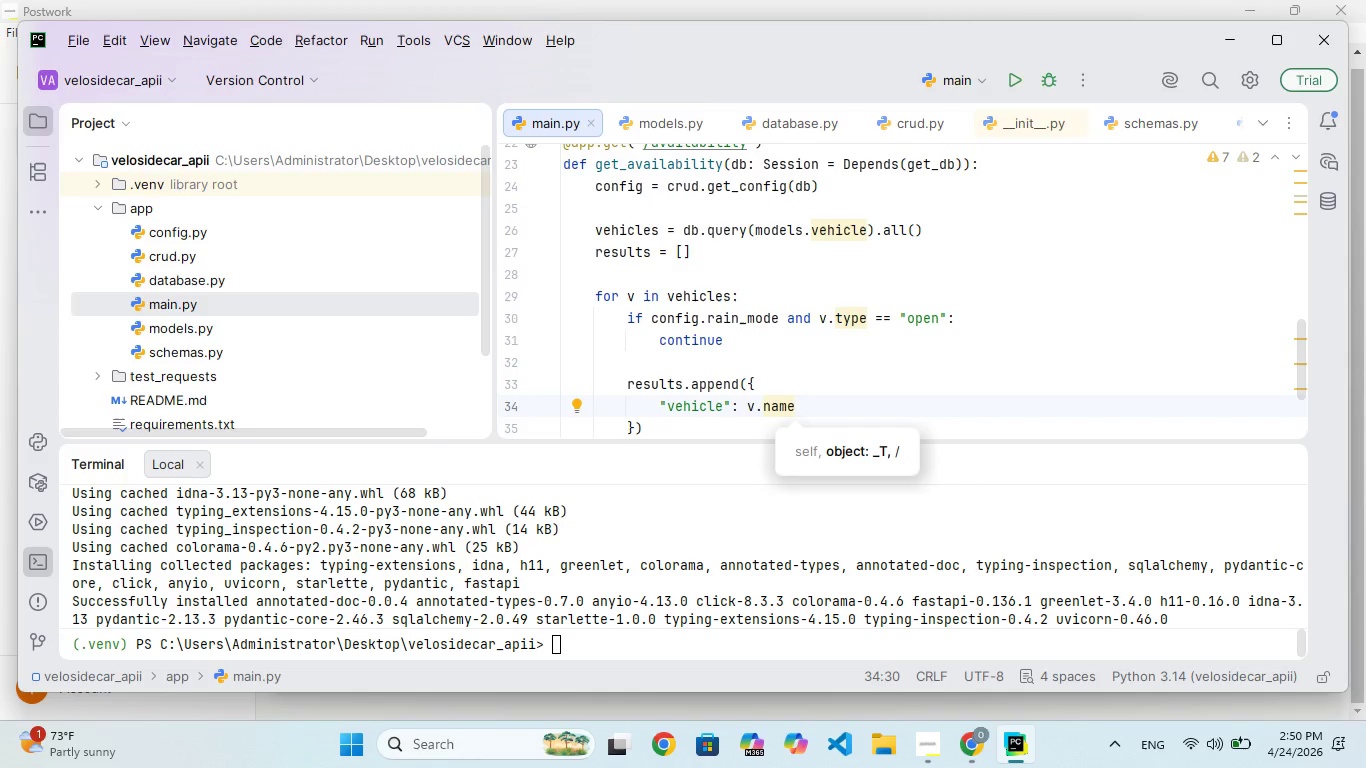 
key(Enter)
 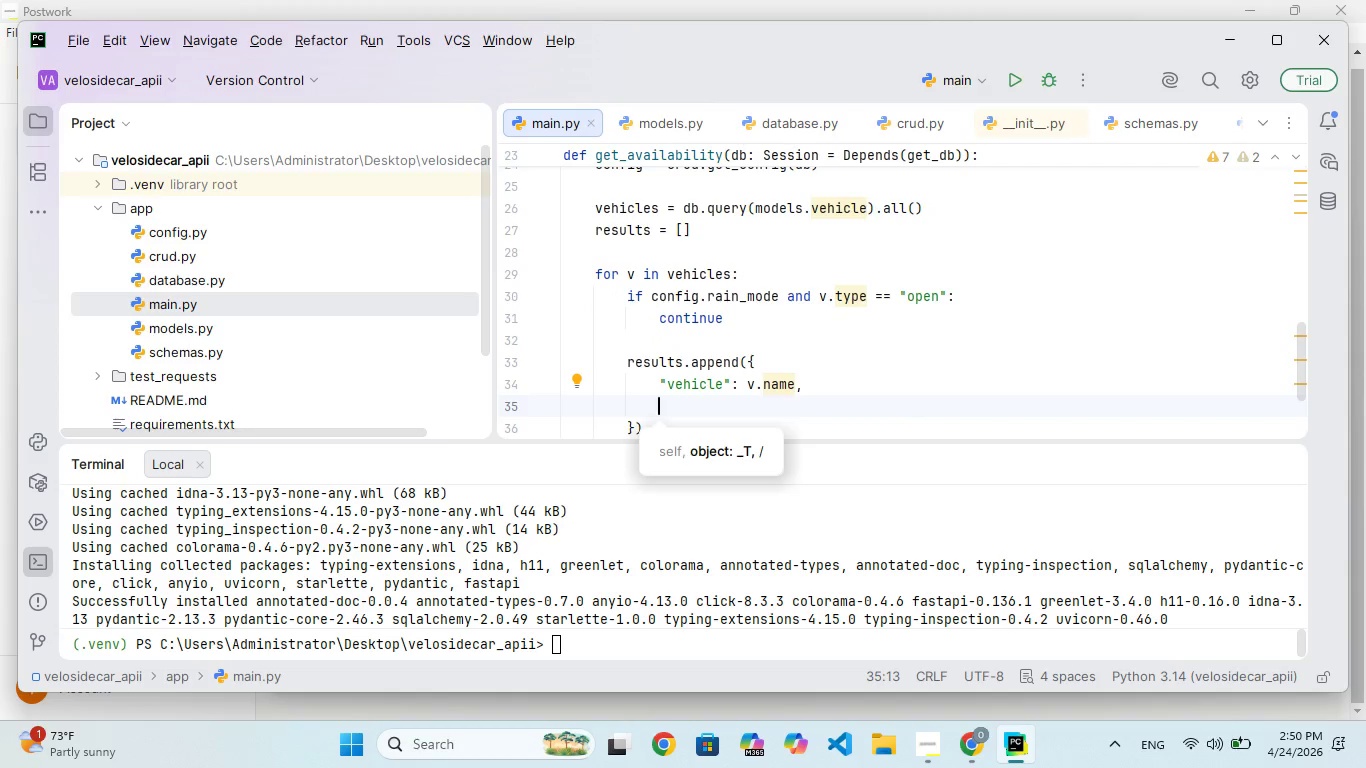 
type("tye)
 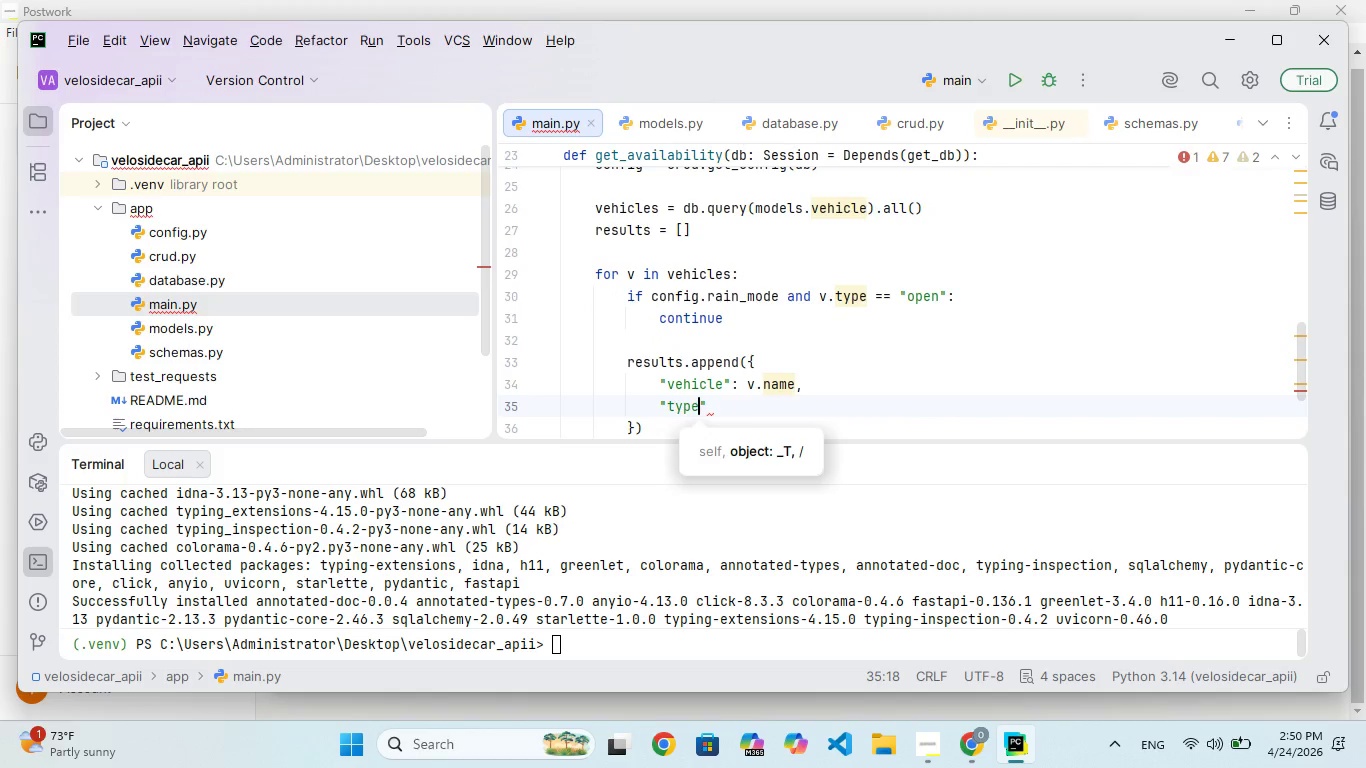 
hold_key(key=P, duration=0.44)
 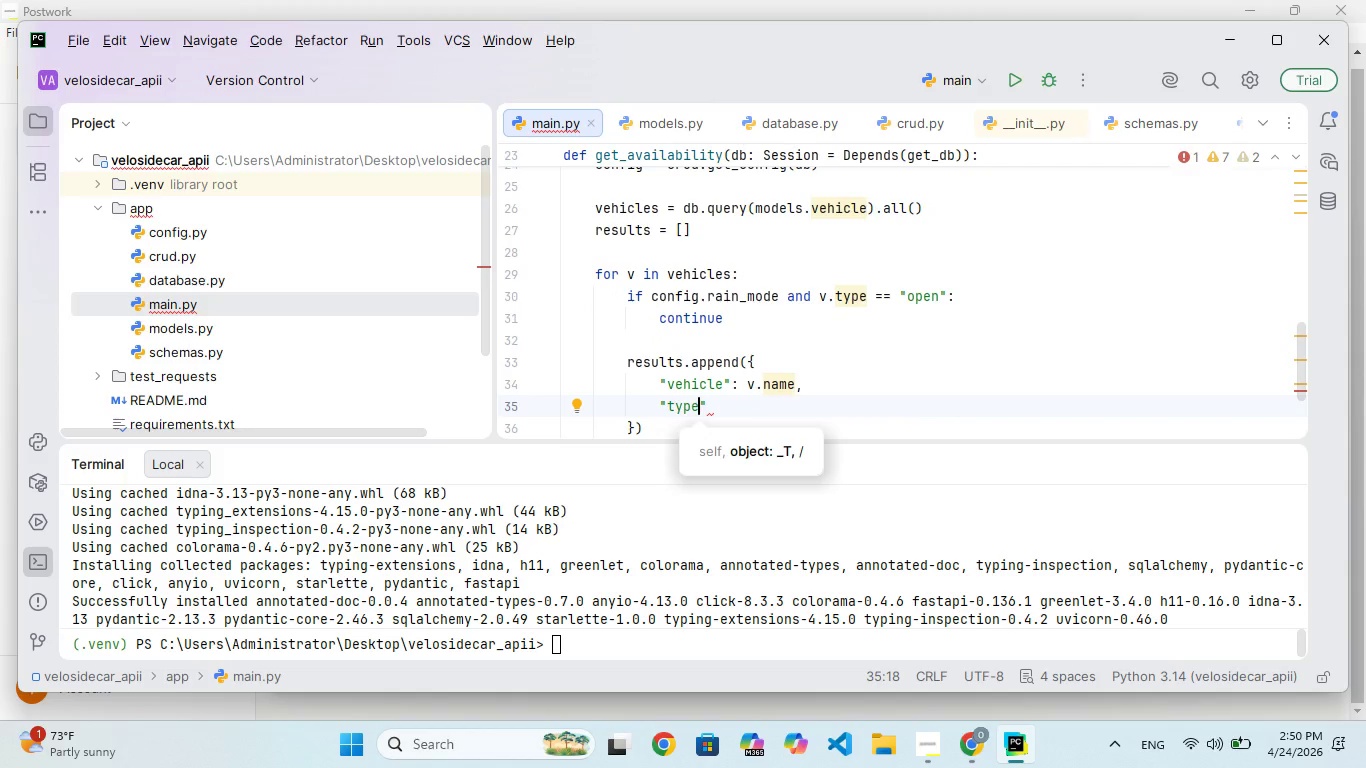 
key(ArrowRight)
 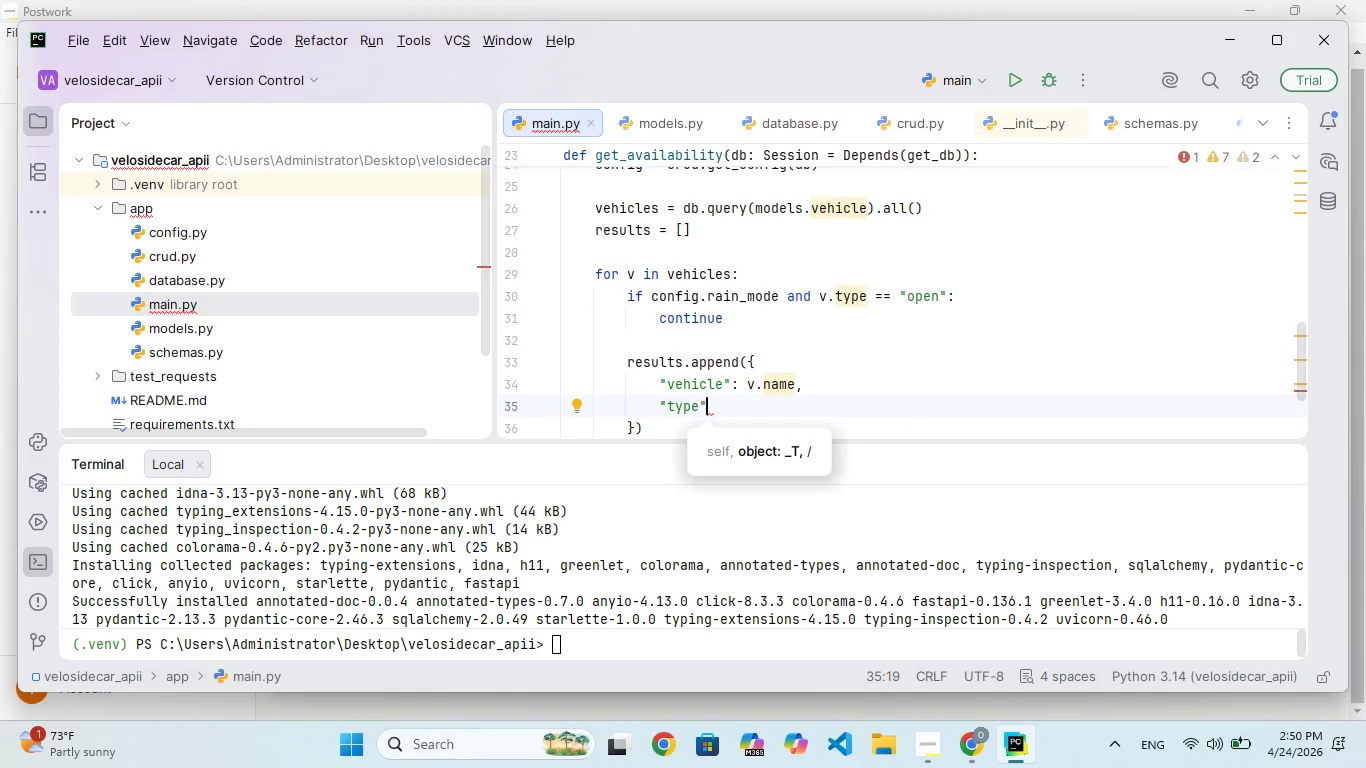 
type(: v.type)
 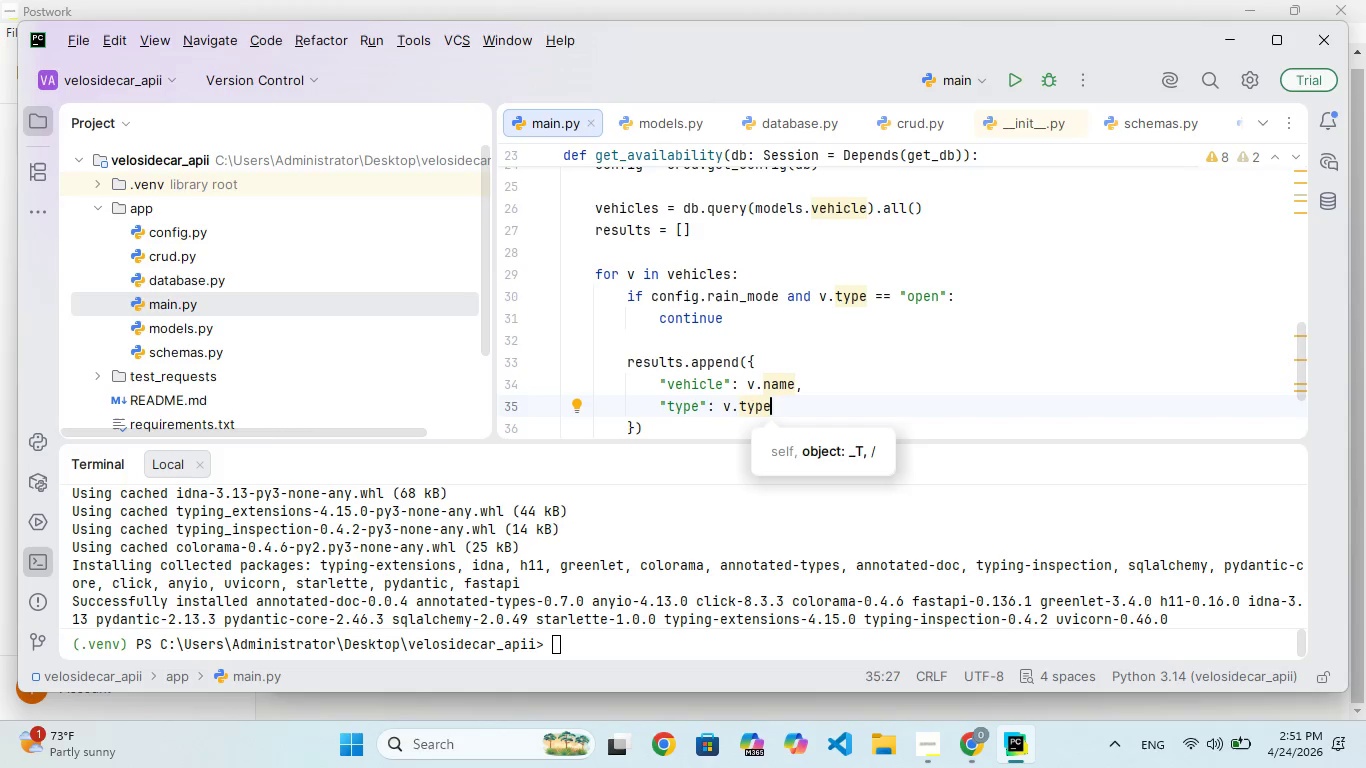 
wait(24.05)
 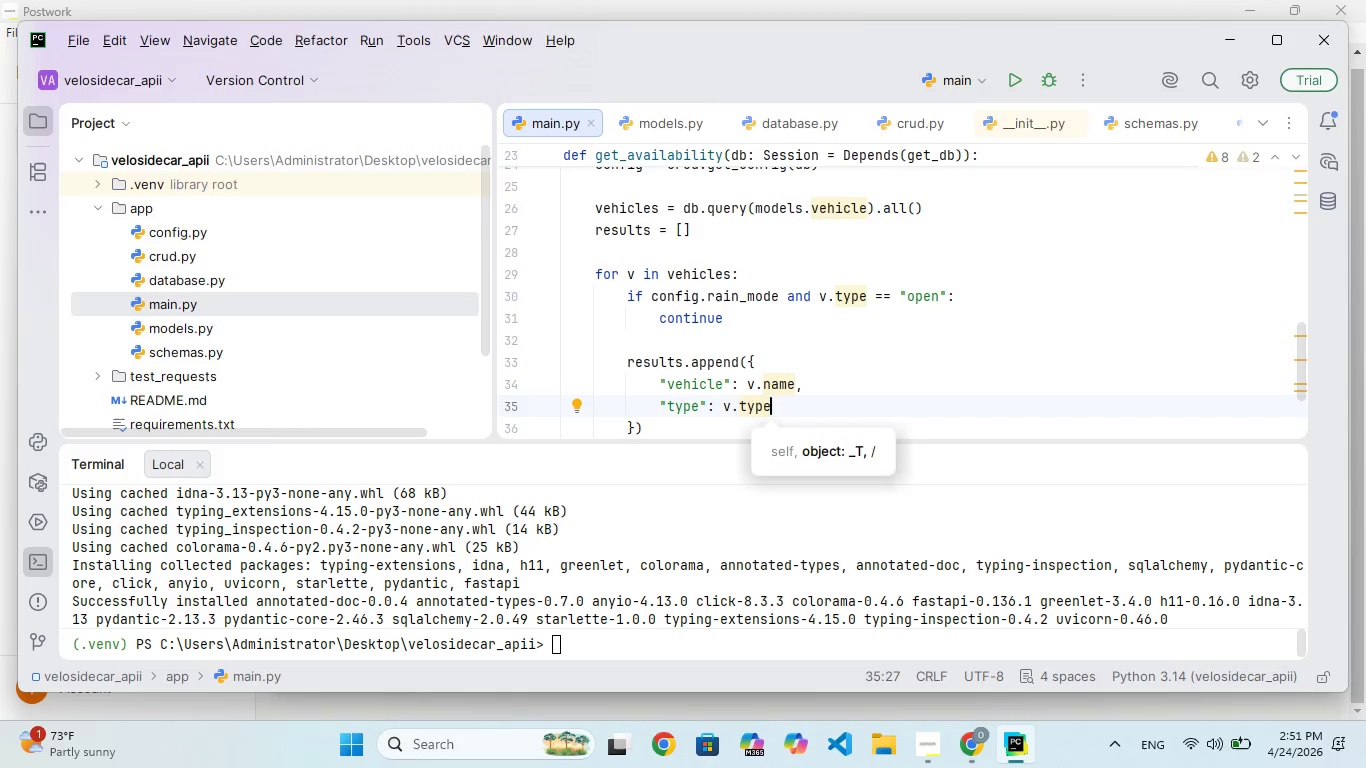 
right_click([926, 310])
 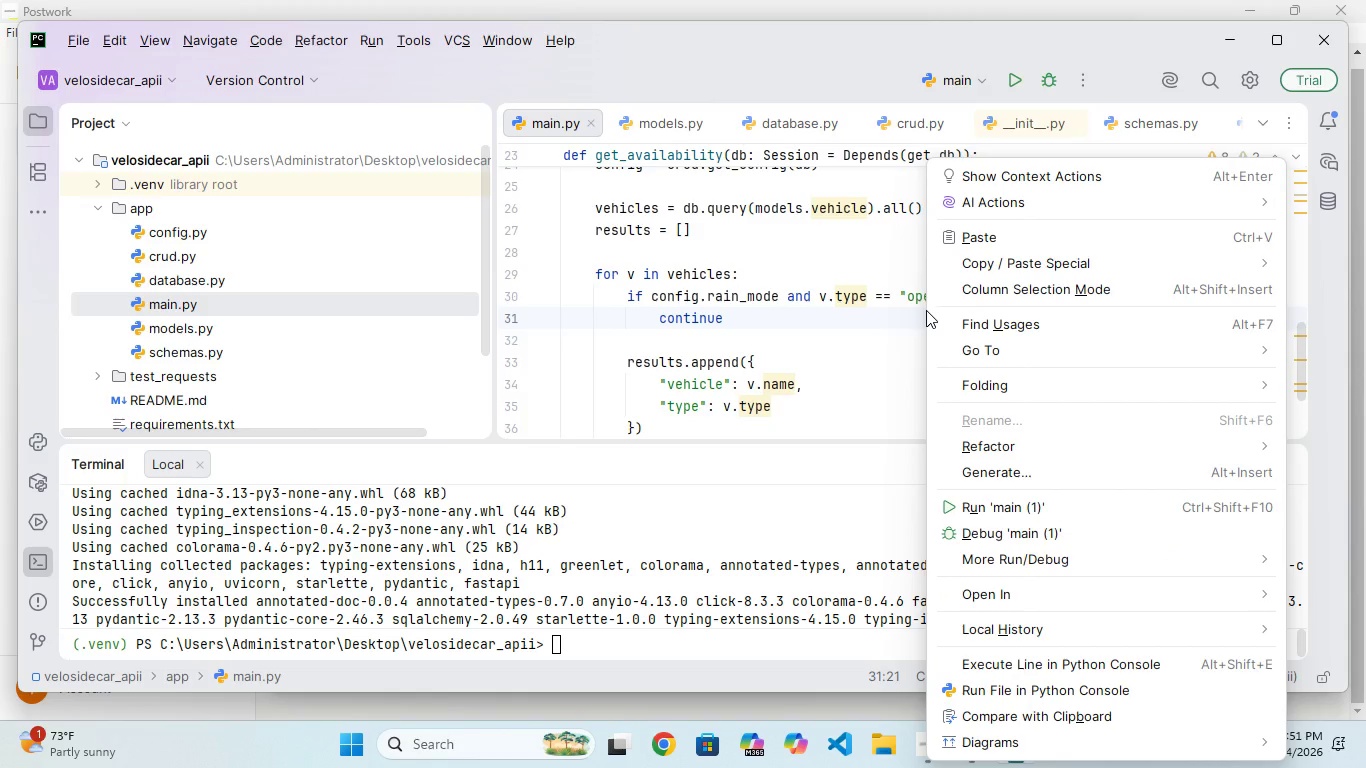 
right_click([926, 310])
 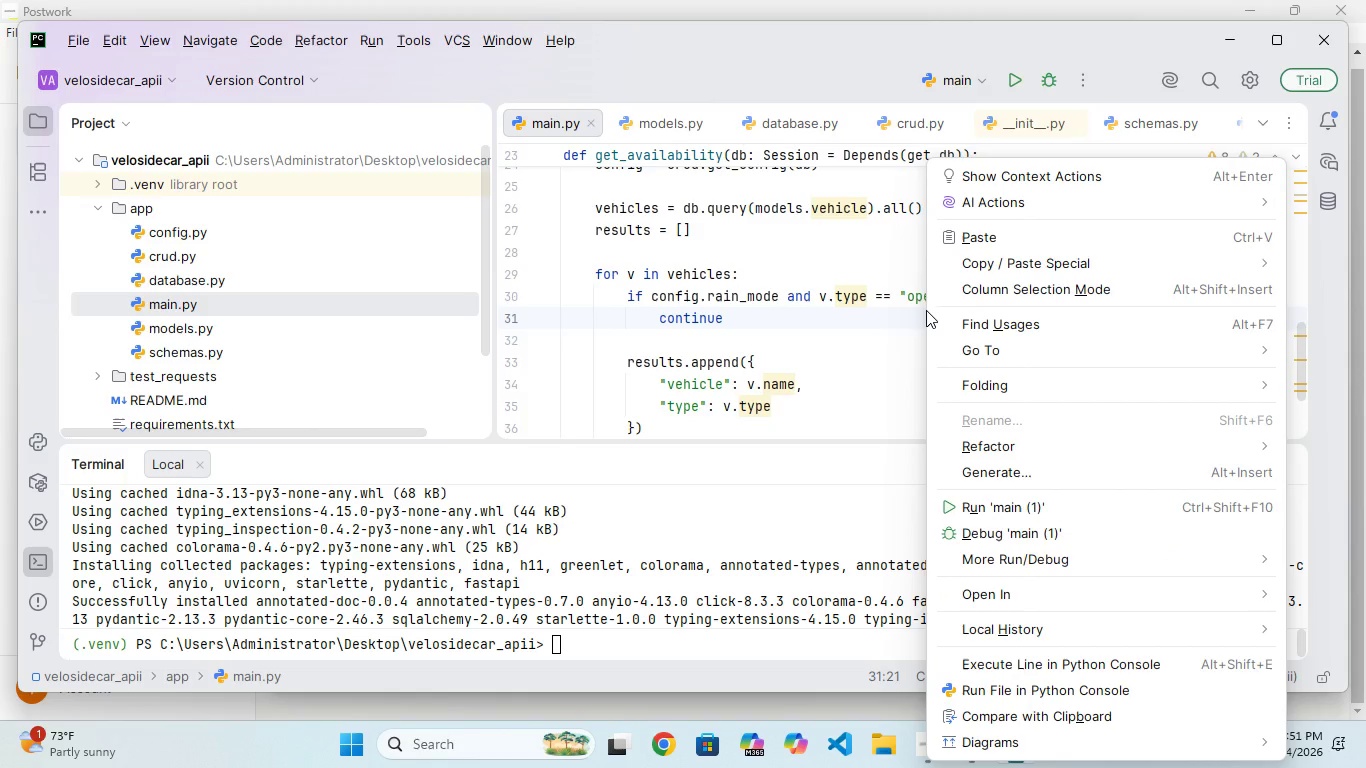 
right_click([926, 310])
 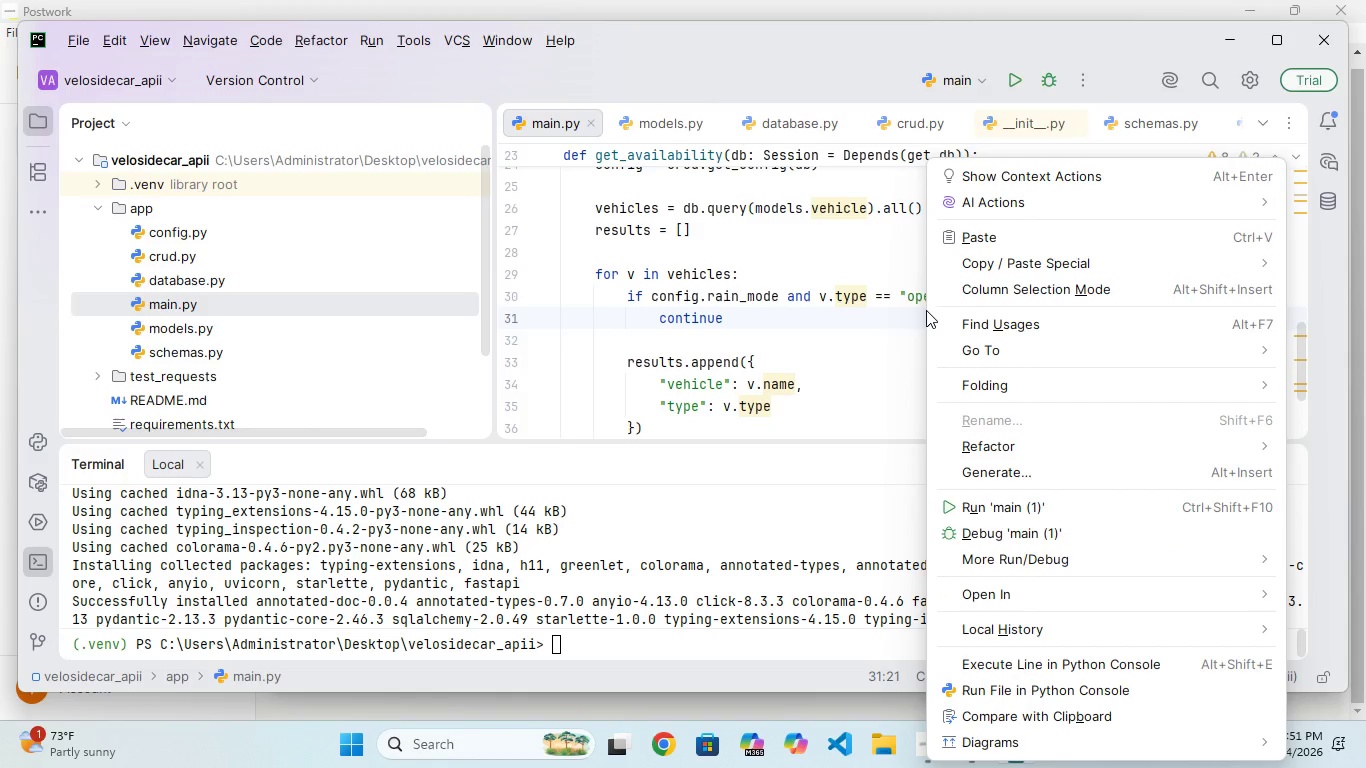 
hold_key(key=VolumeDown, duration=0.59)
 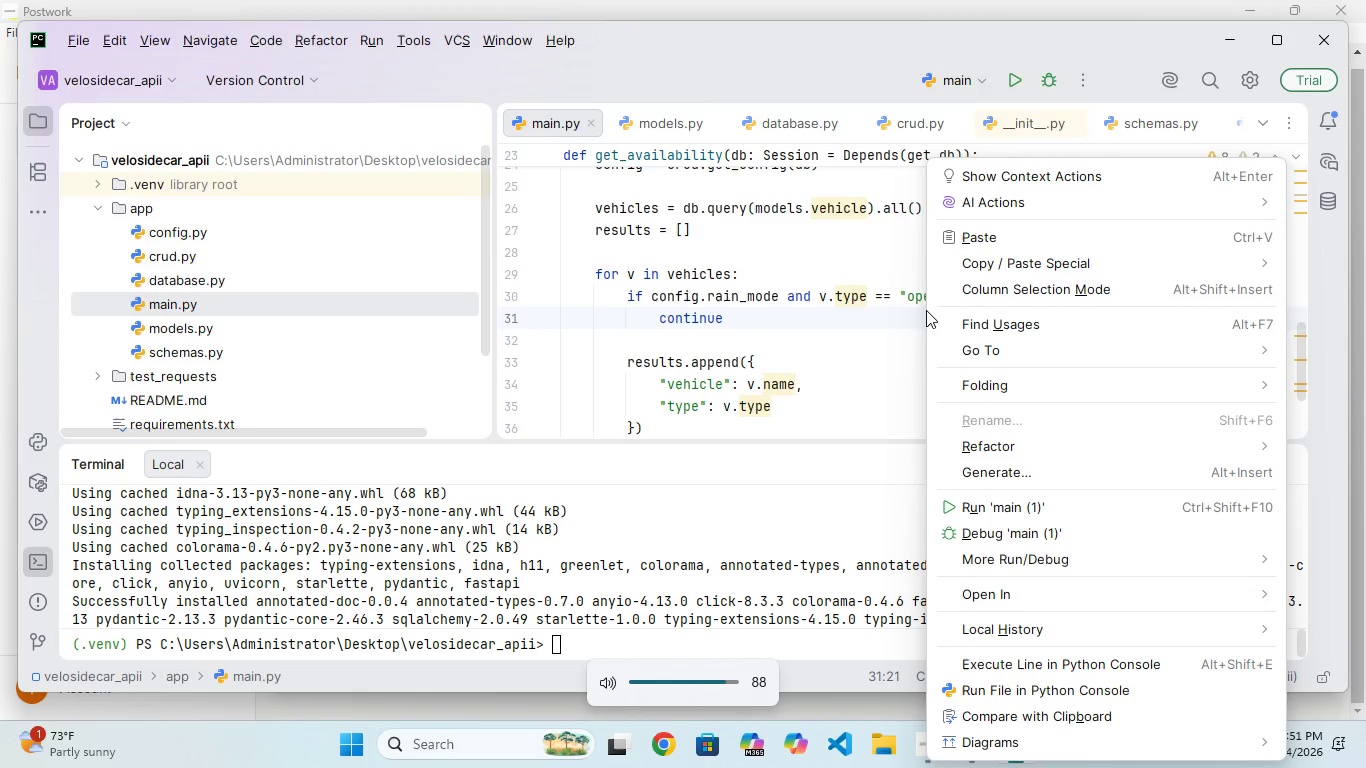 
hold_key(key=VolumeDown, duration=0.53)
 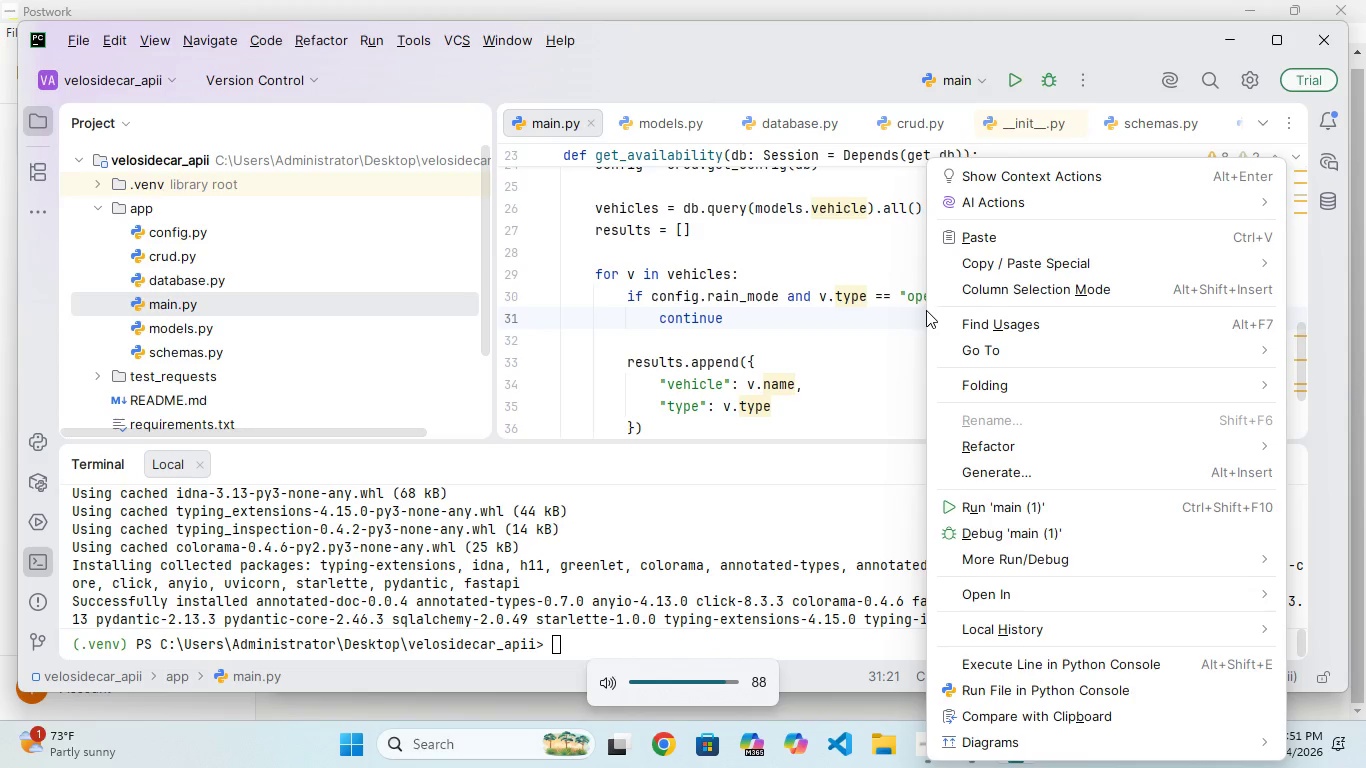 
key(VolumeDown)
 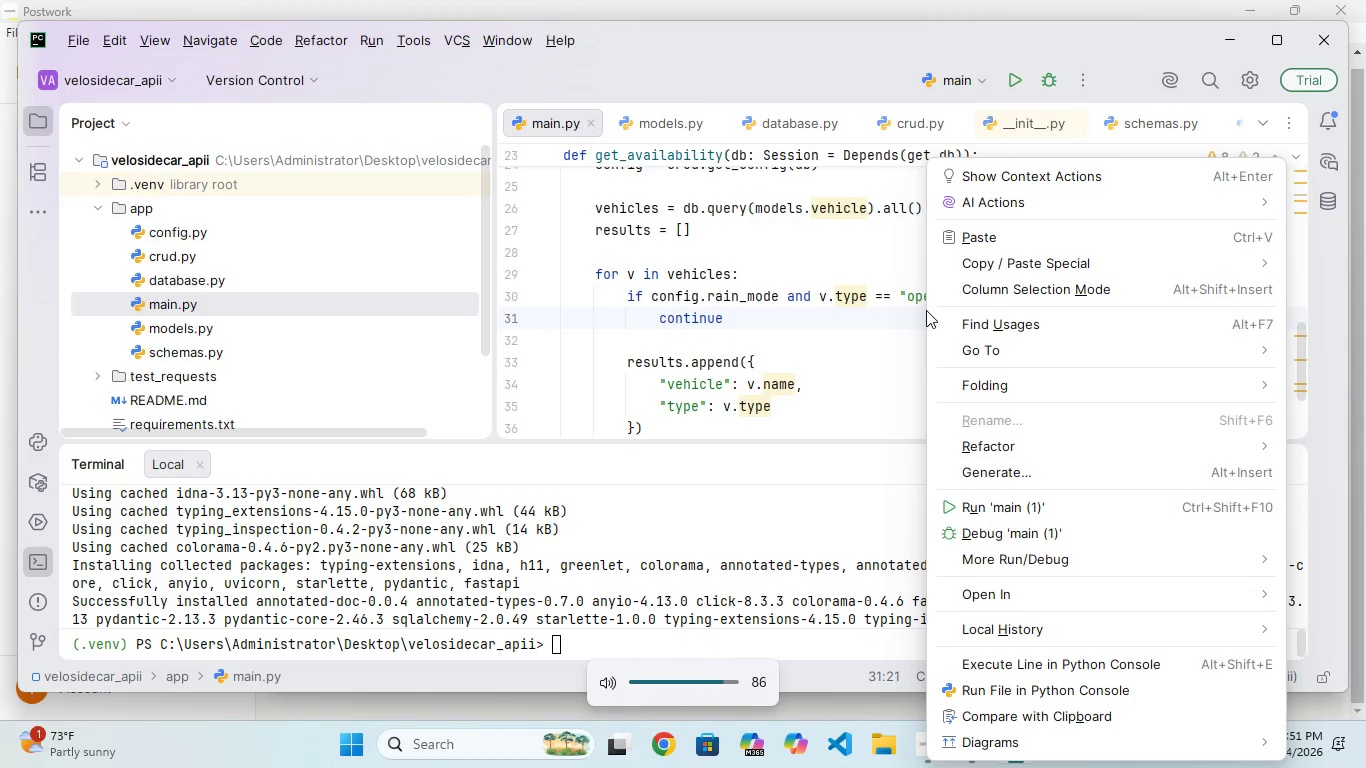 
key(VolumeDown)
 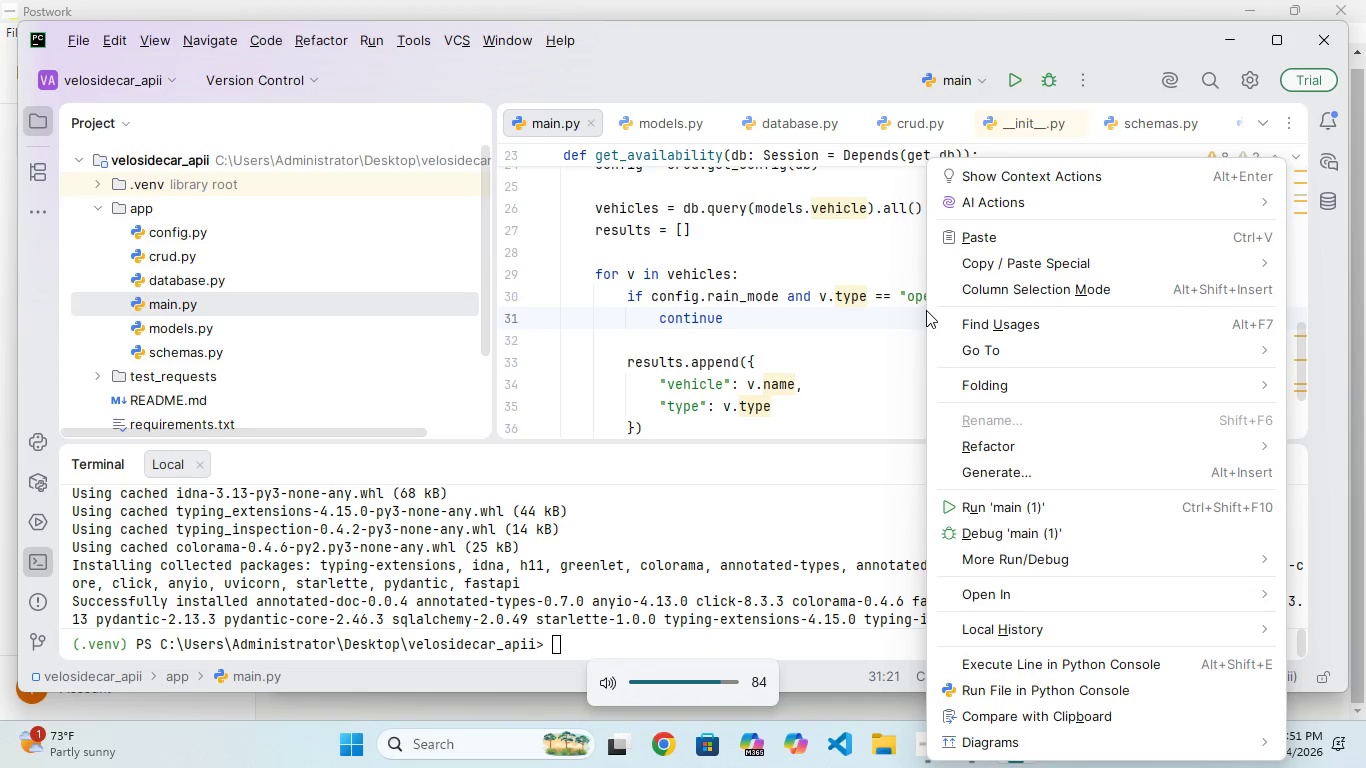 
key(VolumeDown)
 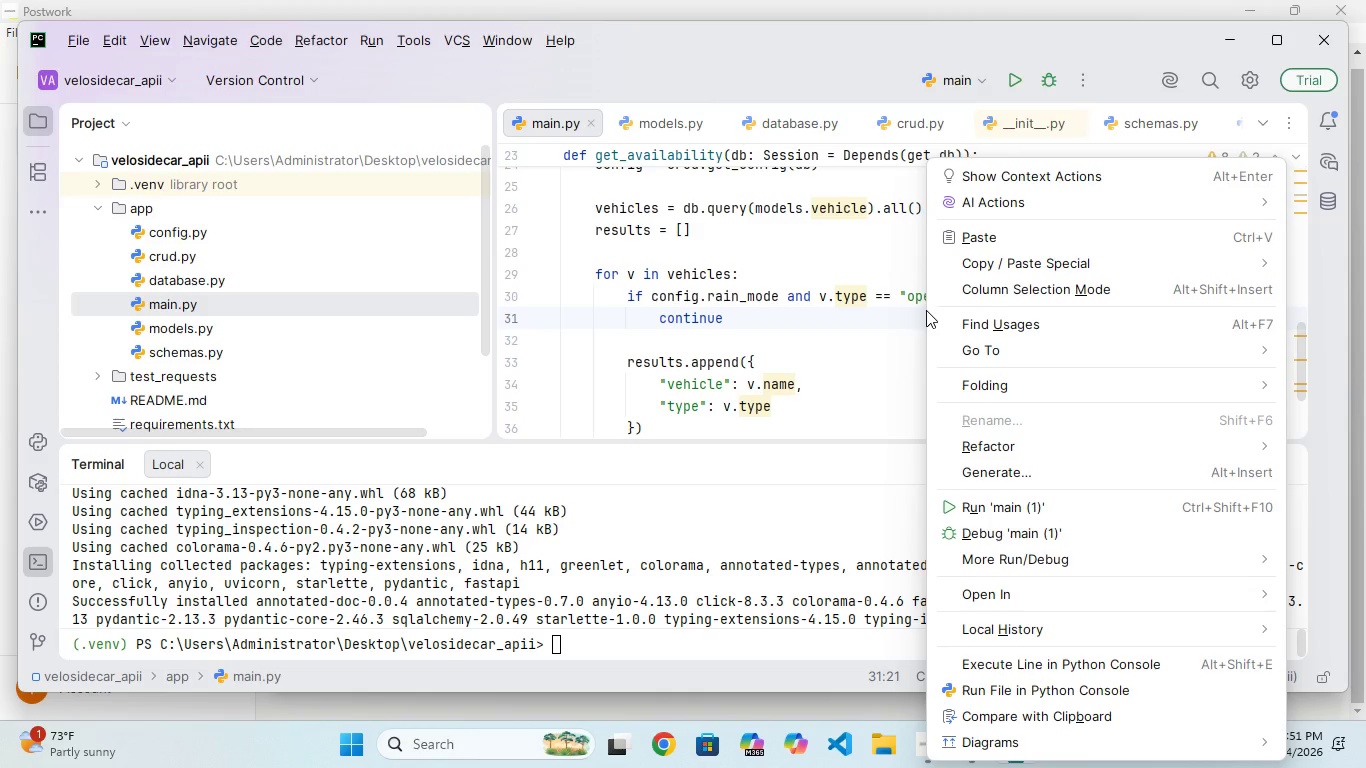 
wait(10.39)
 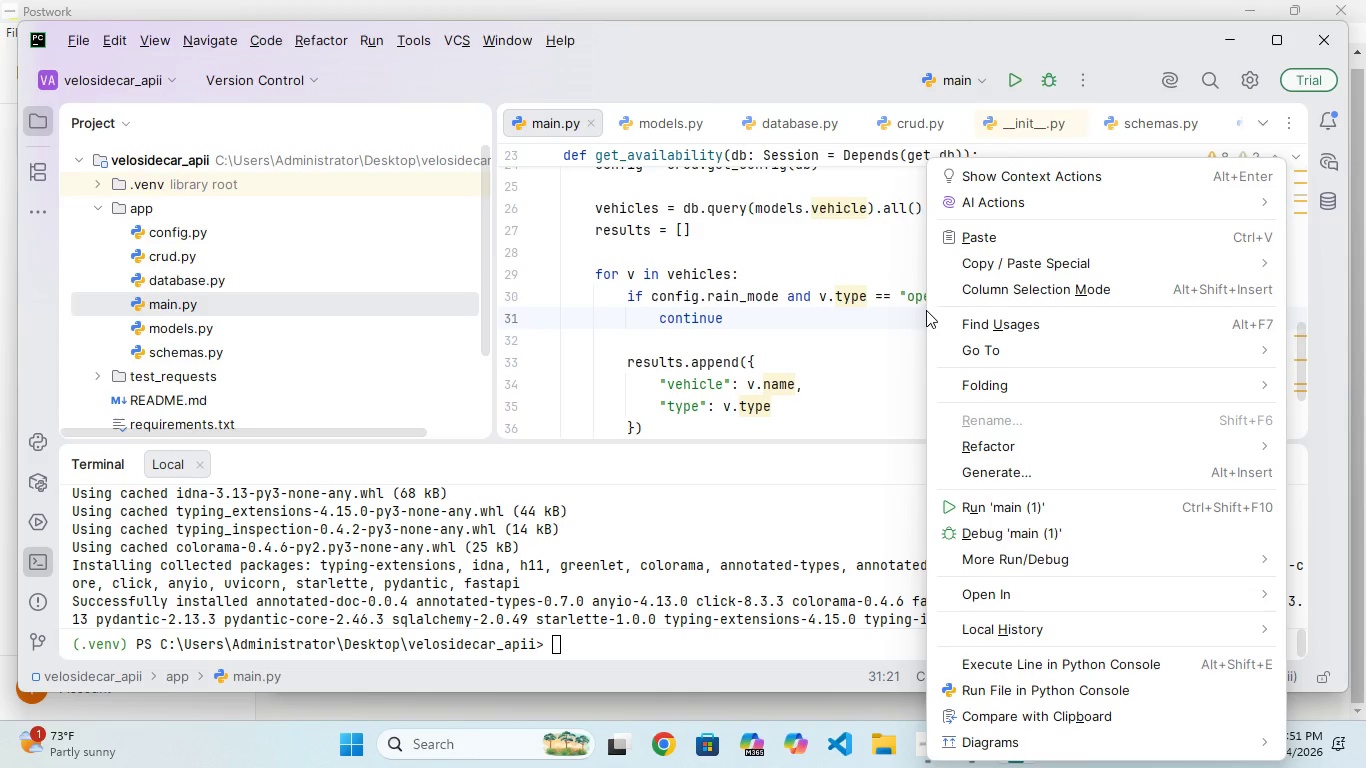 
right_click([926, 310])
 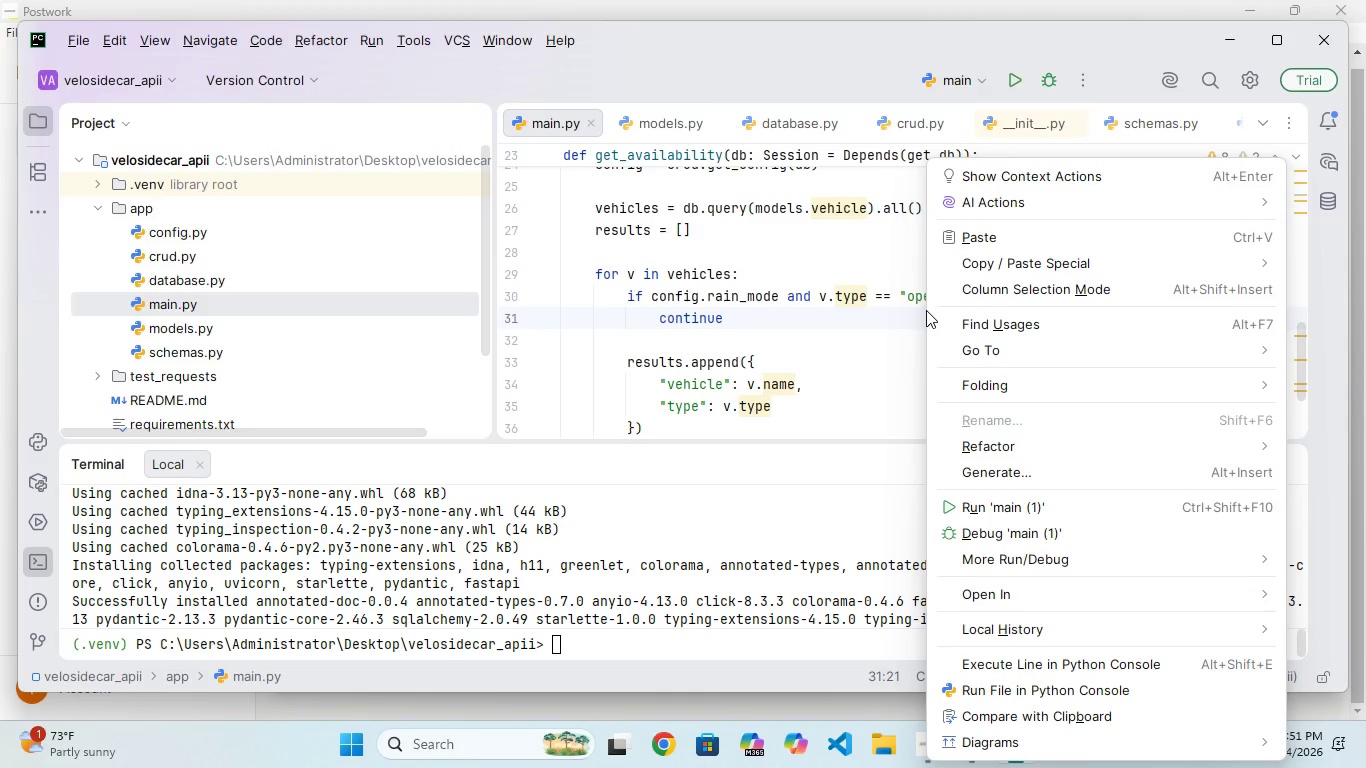 
right_click([926, 310])
 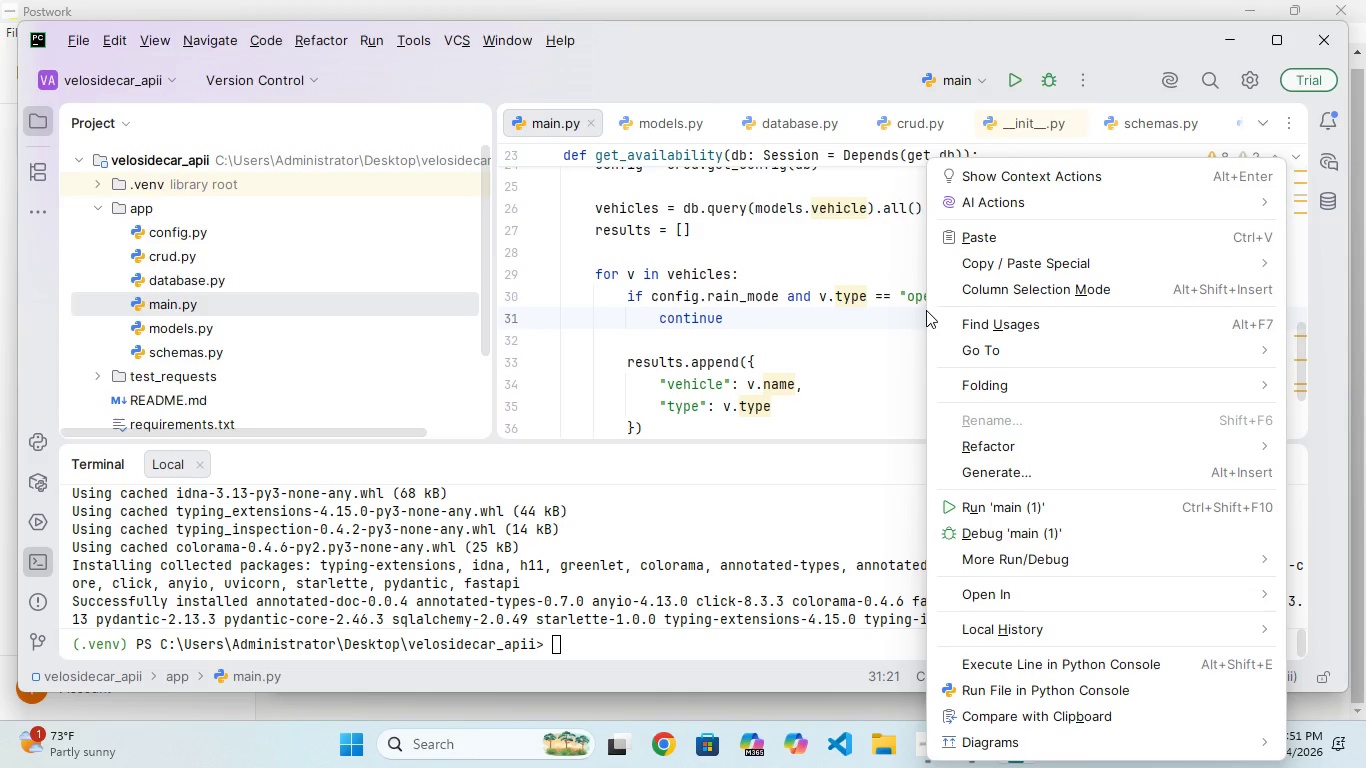 
right_click([926, 310])
 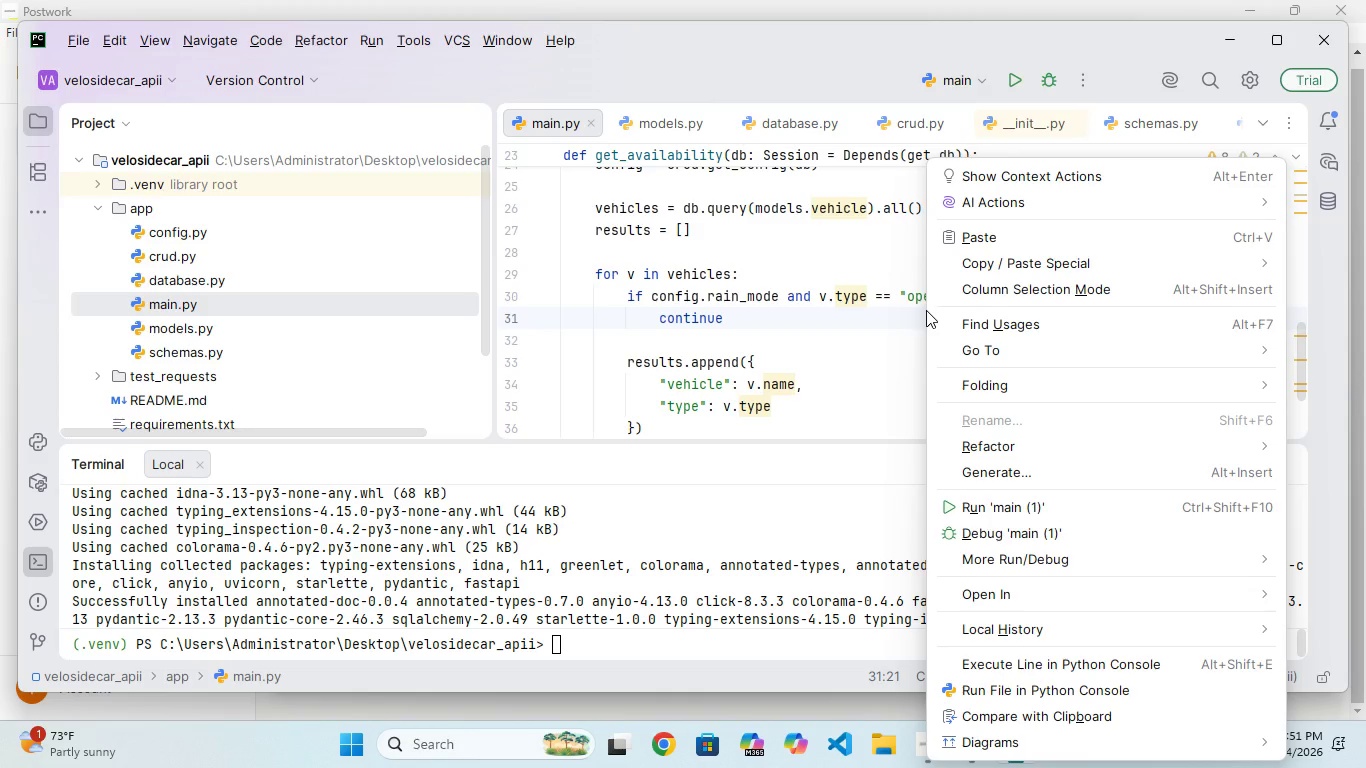 
right_click([926, 310])
 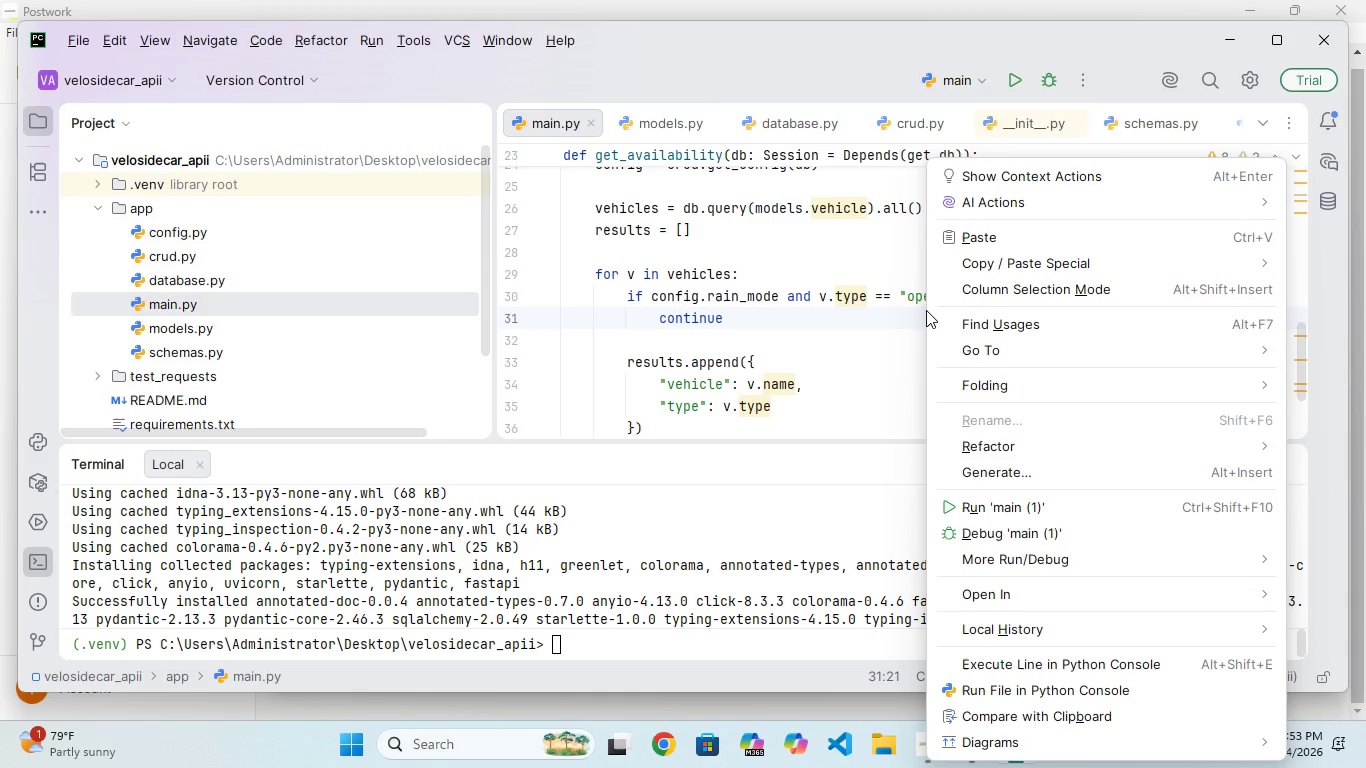 
wait(116.41)
 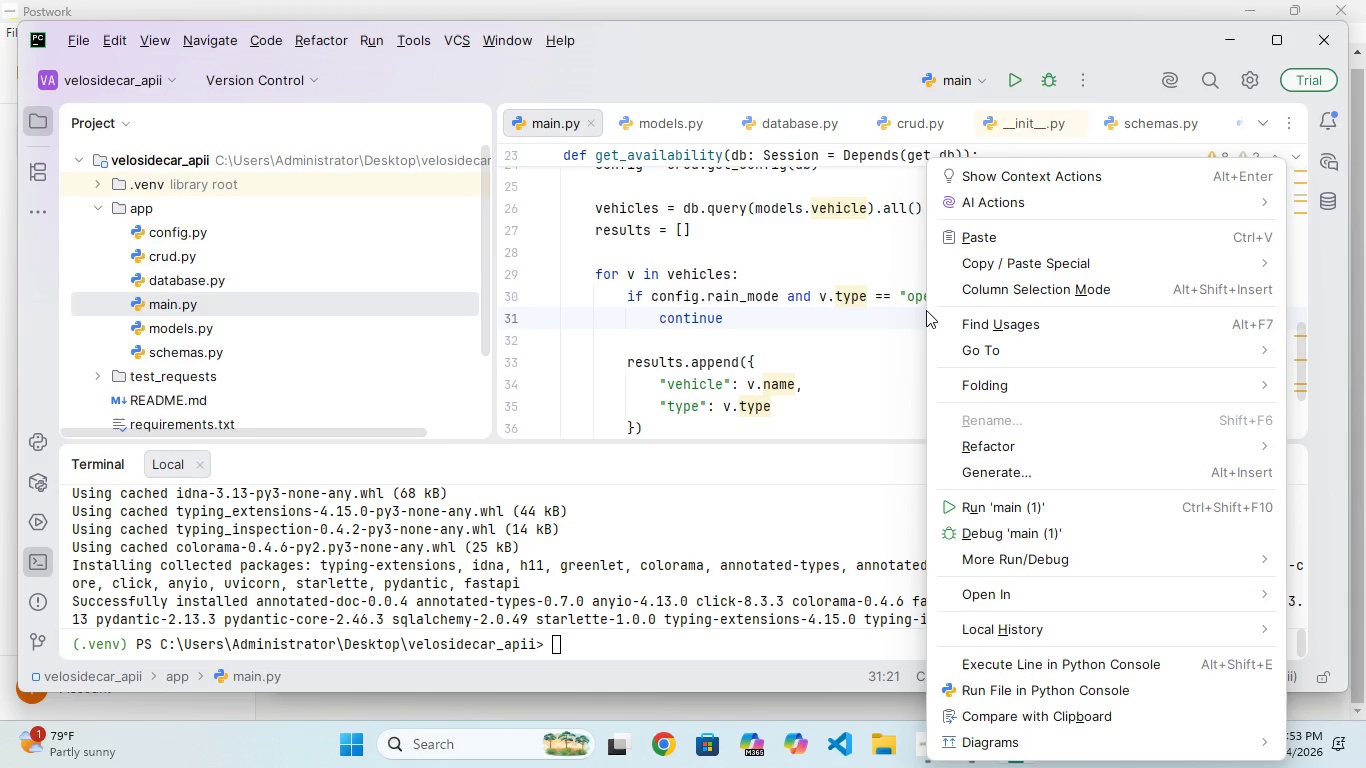 
double_click([926, 310])
 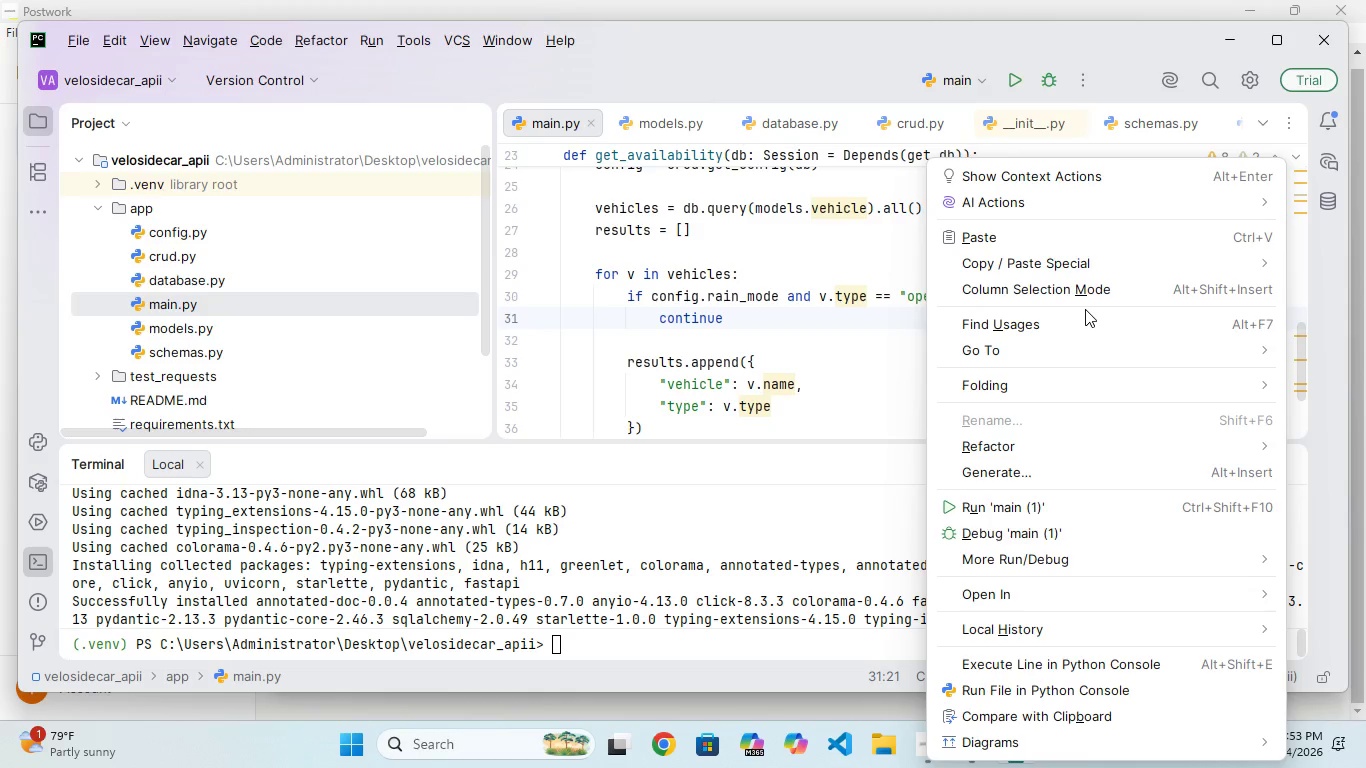 
key(VolumeUp)
 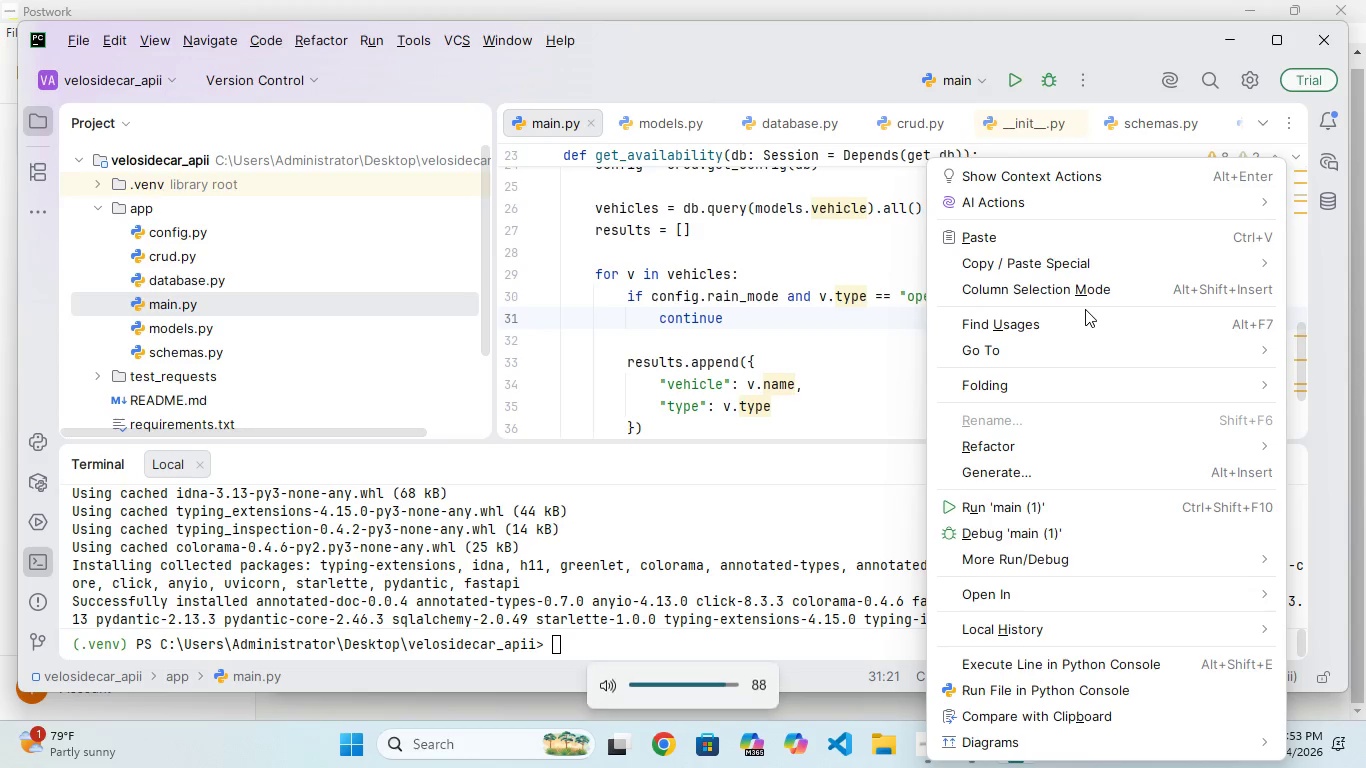 
key(VolumeUp)
 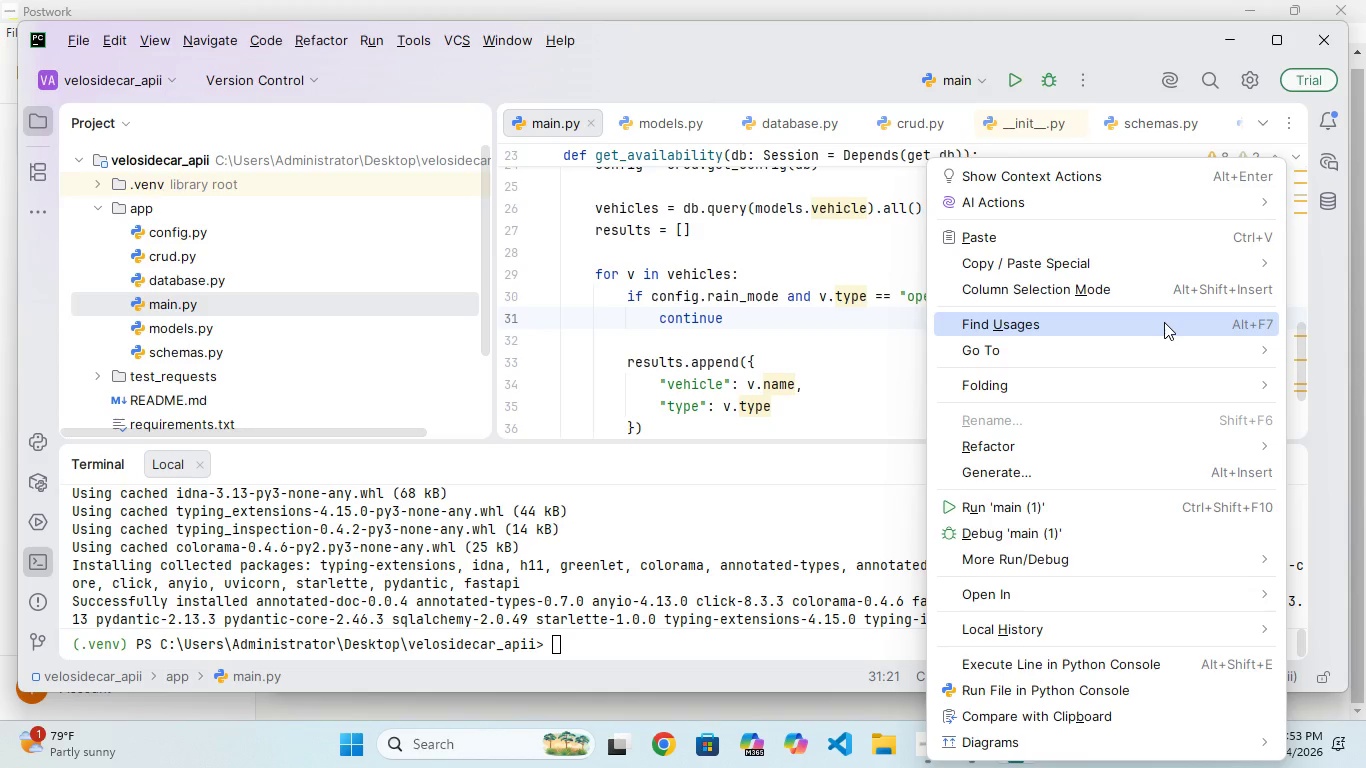 
wait(10.83)
 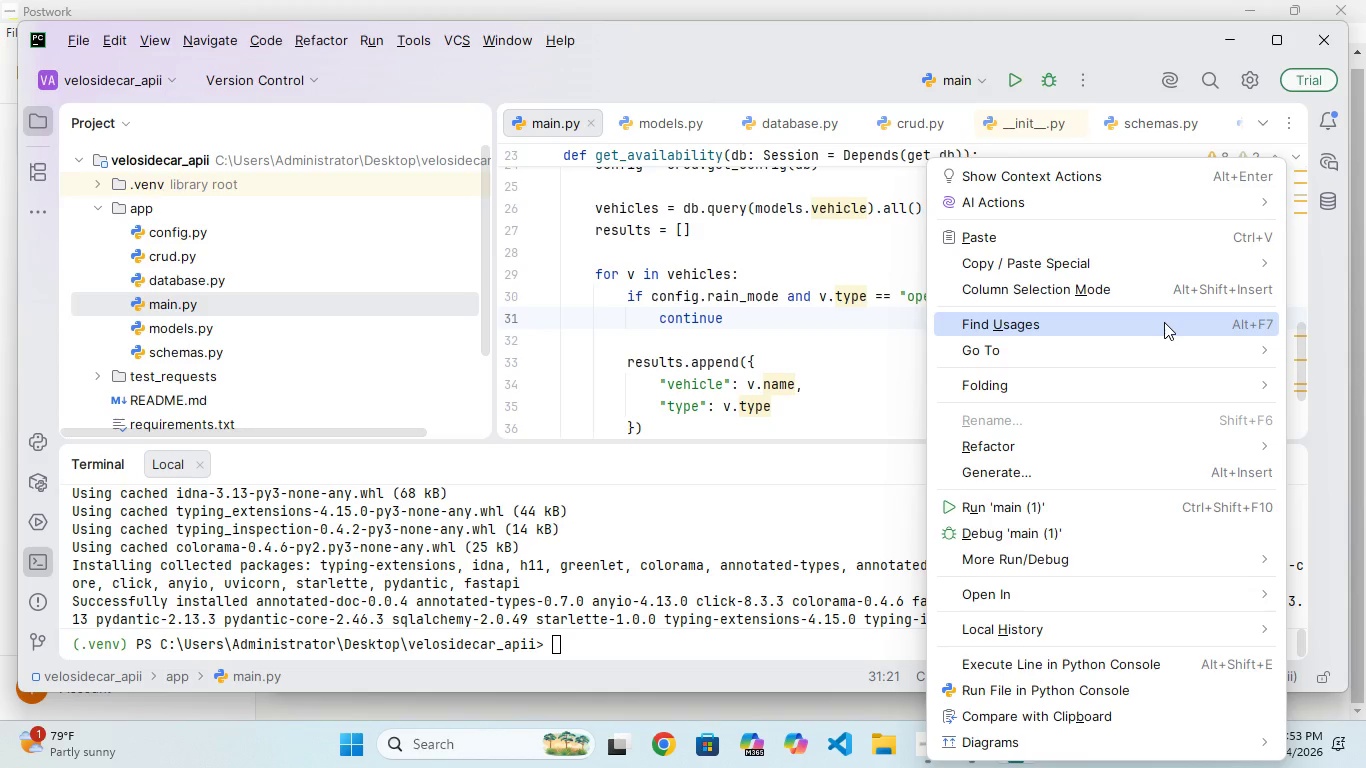 
left_click([855, 337])
 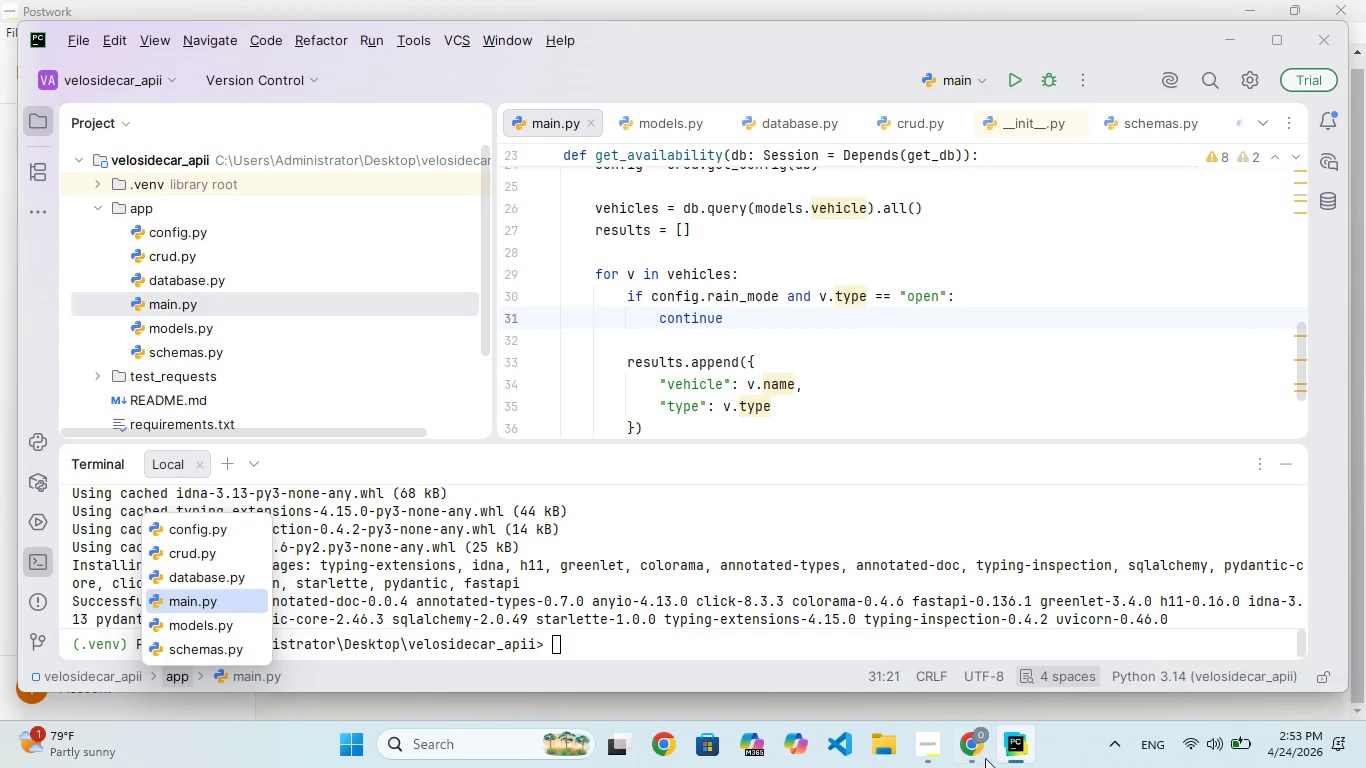 
left_click([967, 765])
 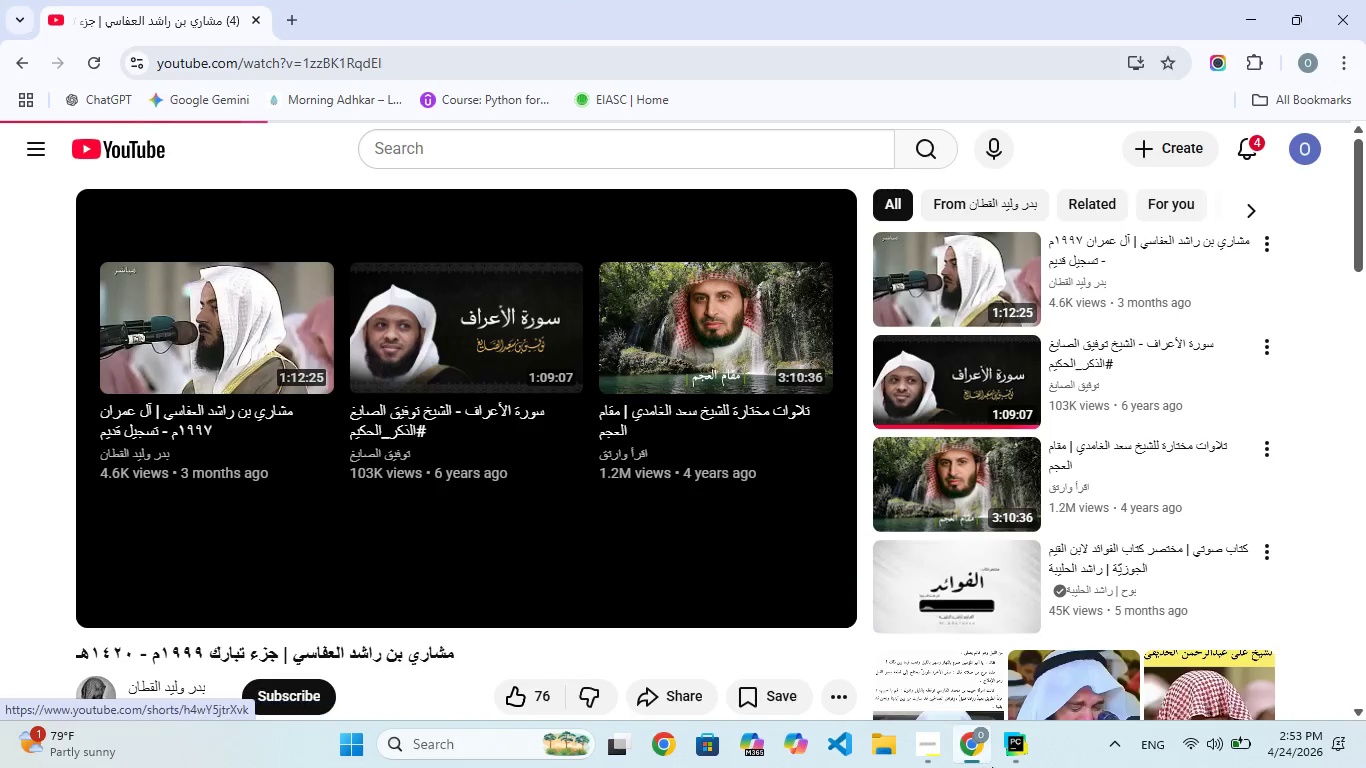 
left_click_drag(start_coordinate=[1031, 737], to_coordinate=[1028, 742])
 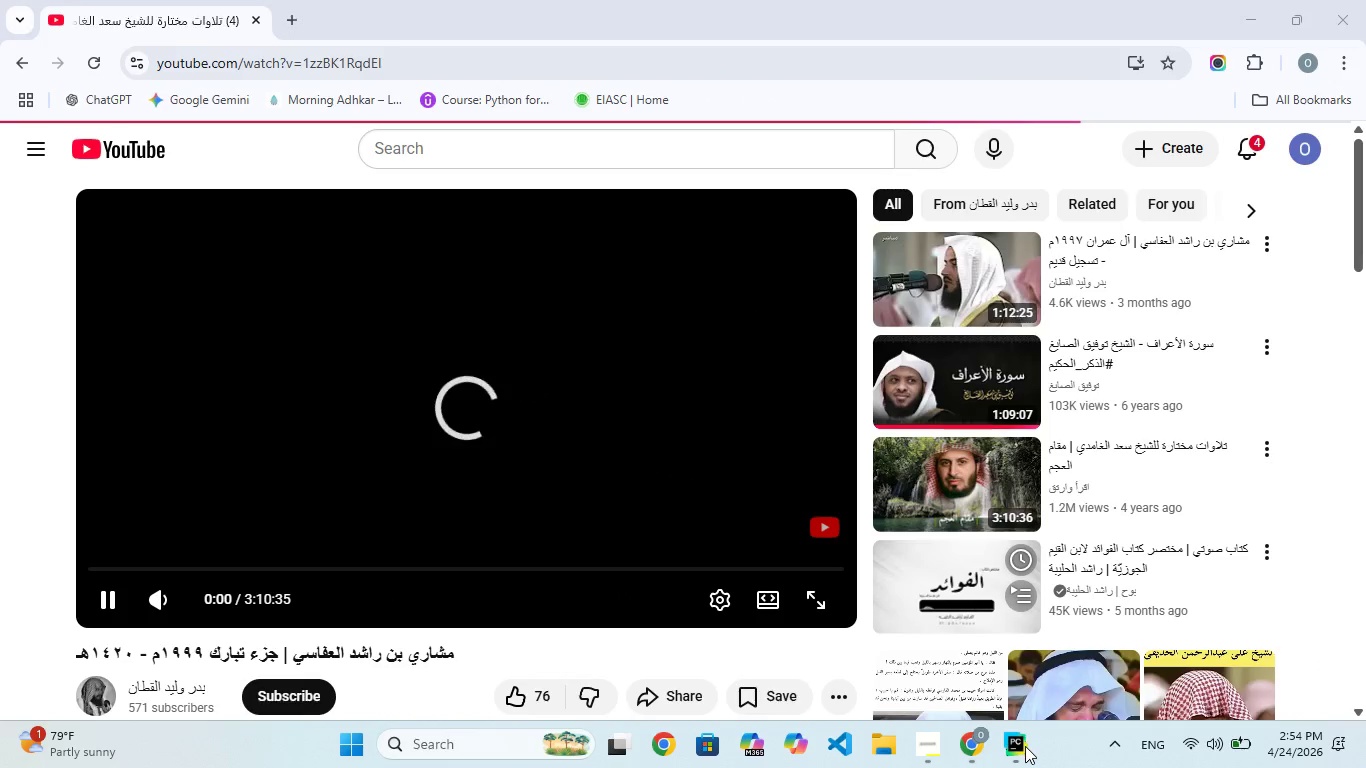 
left_click([1024, 748])
 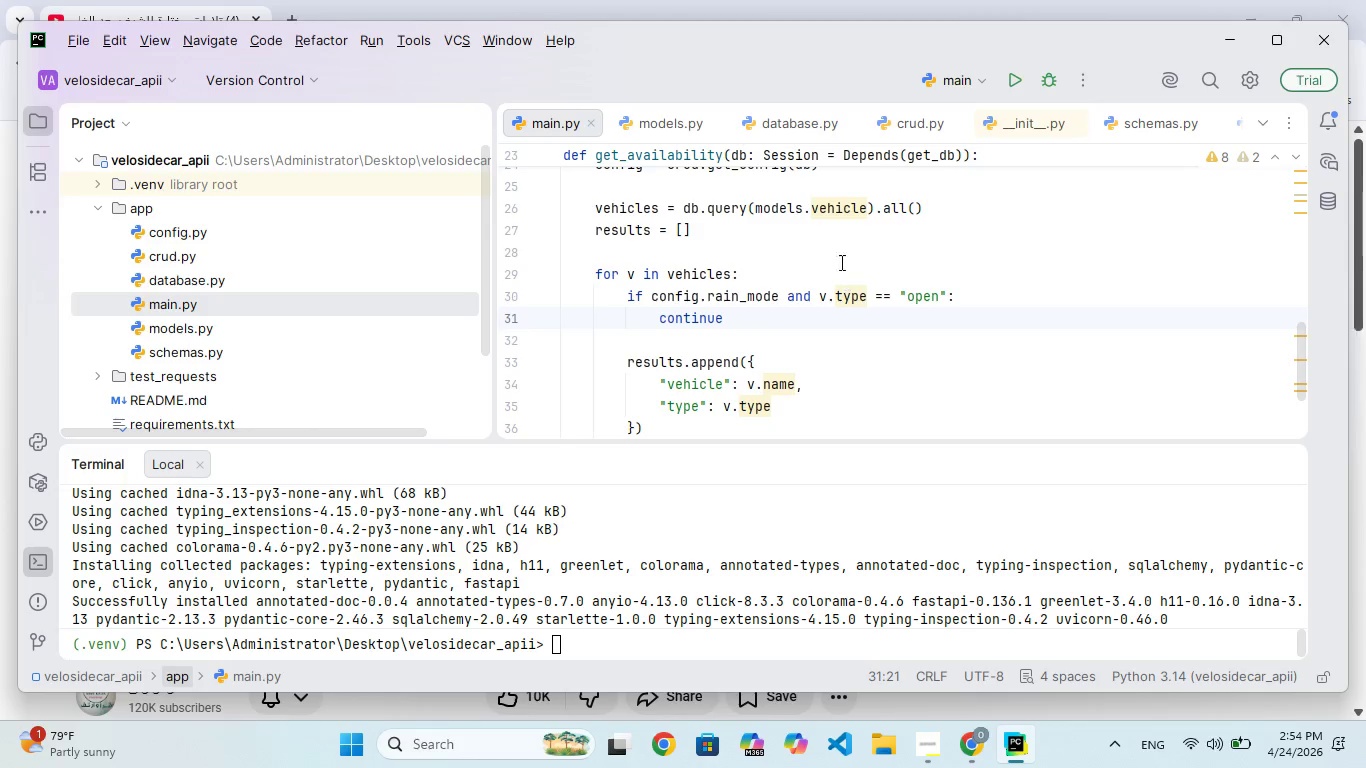 
left_click([873, 384])
 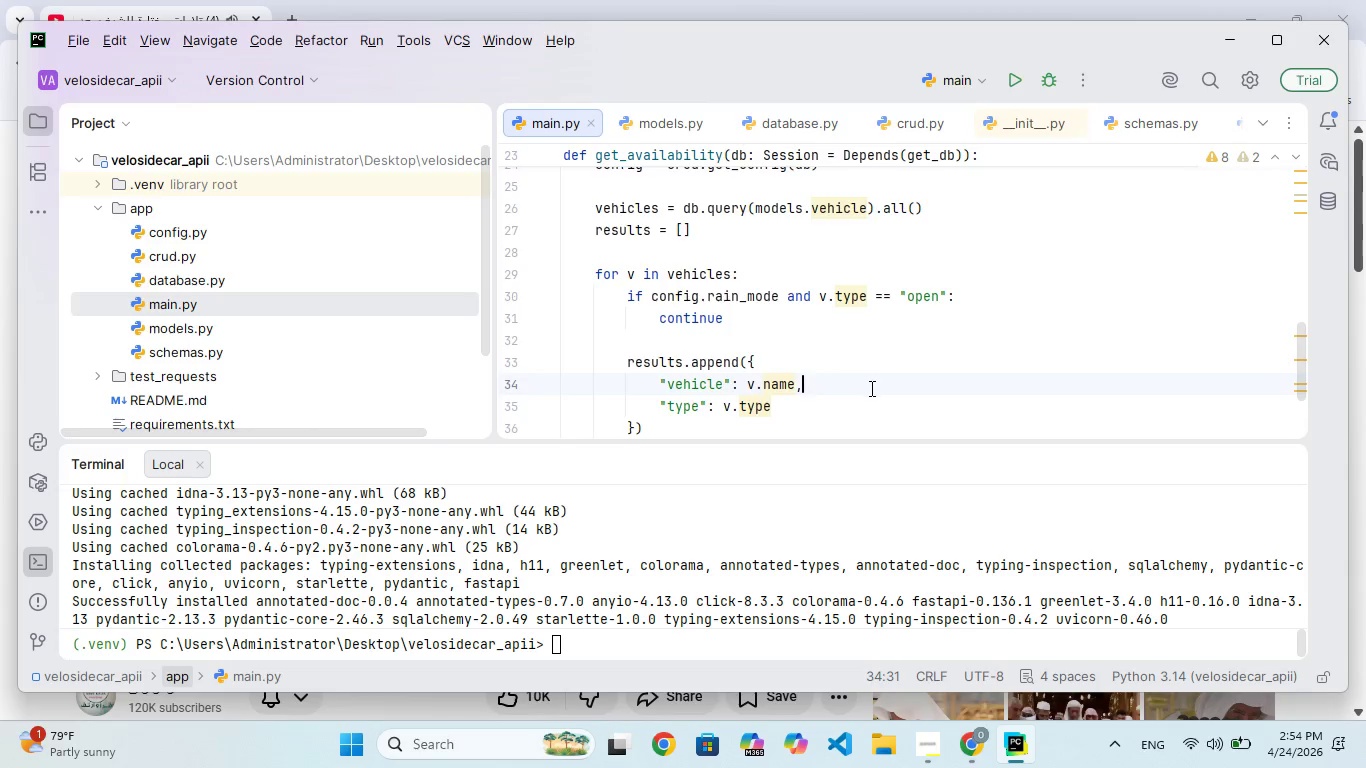 
scroll: coordinate [866, 393], scroll_direction: down, amount: 59.0
 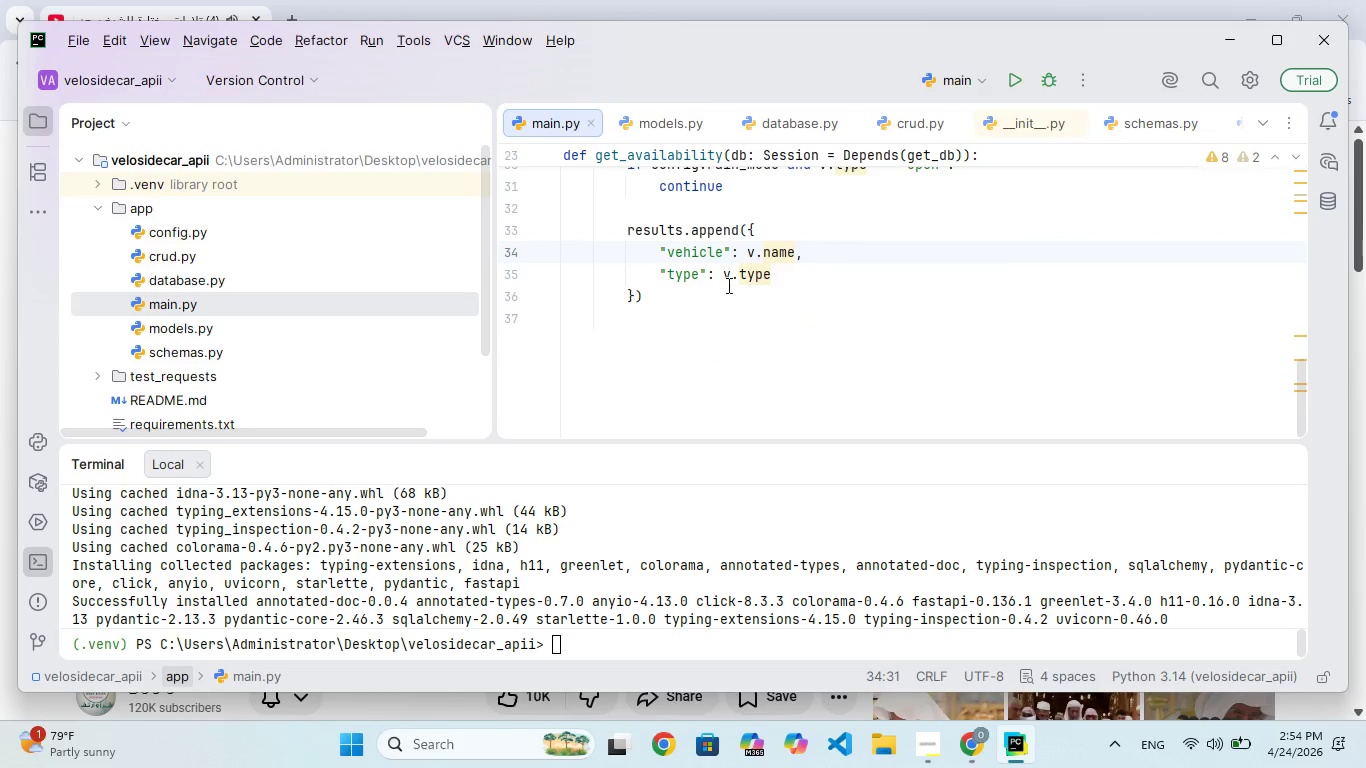 
left_click([726, 285])
 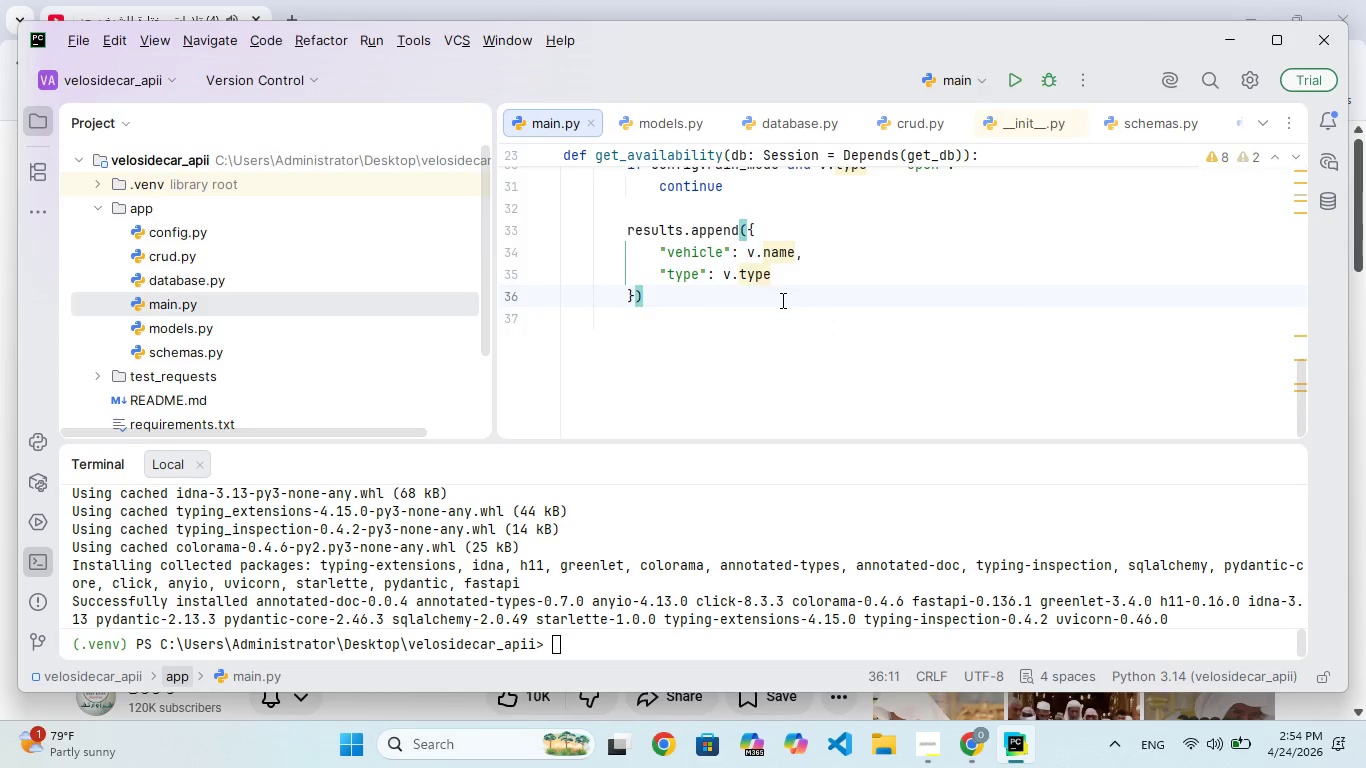 
key(Enter)
 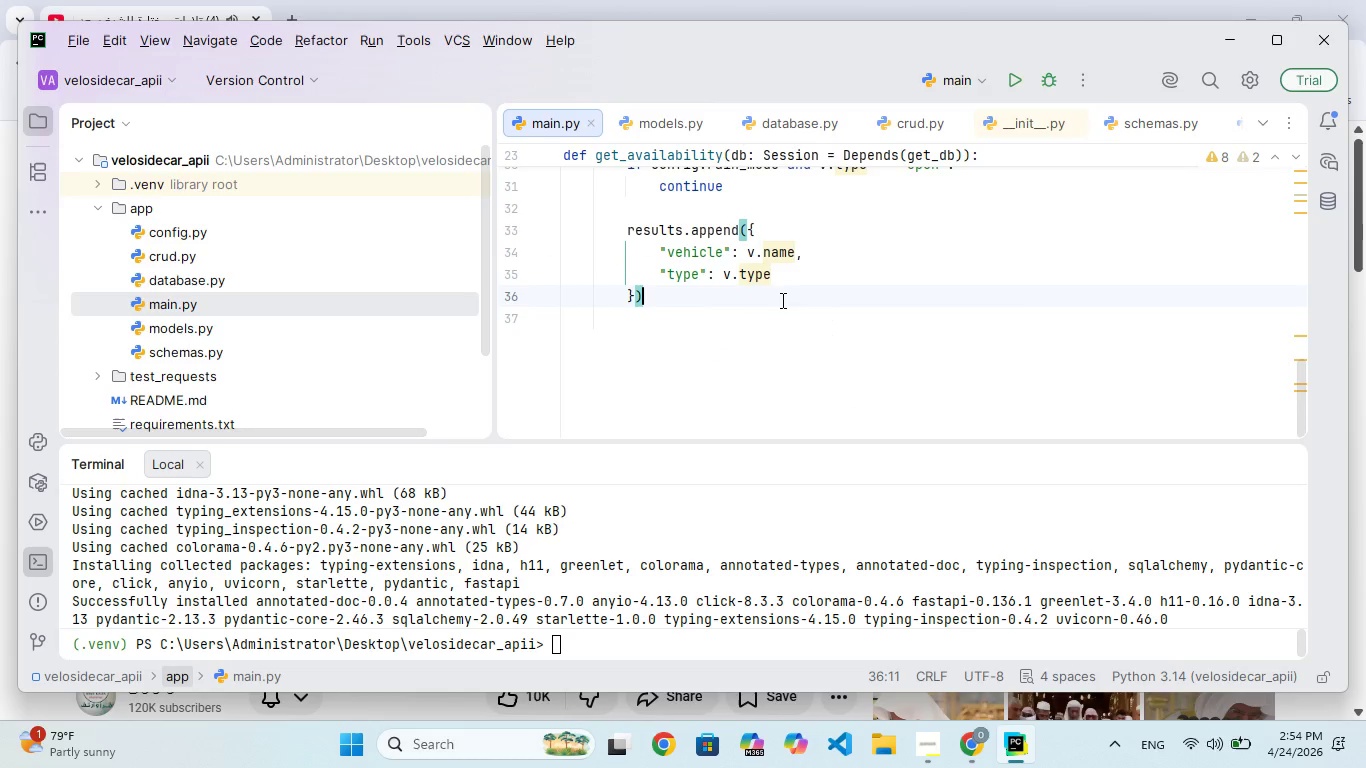 
key(Enter)
 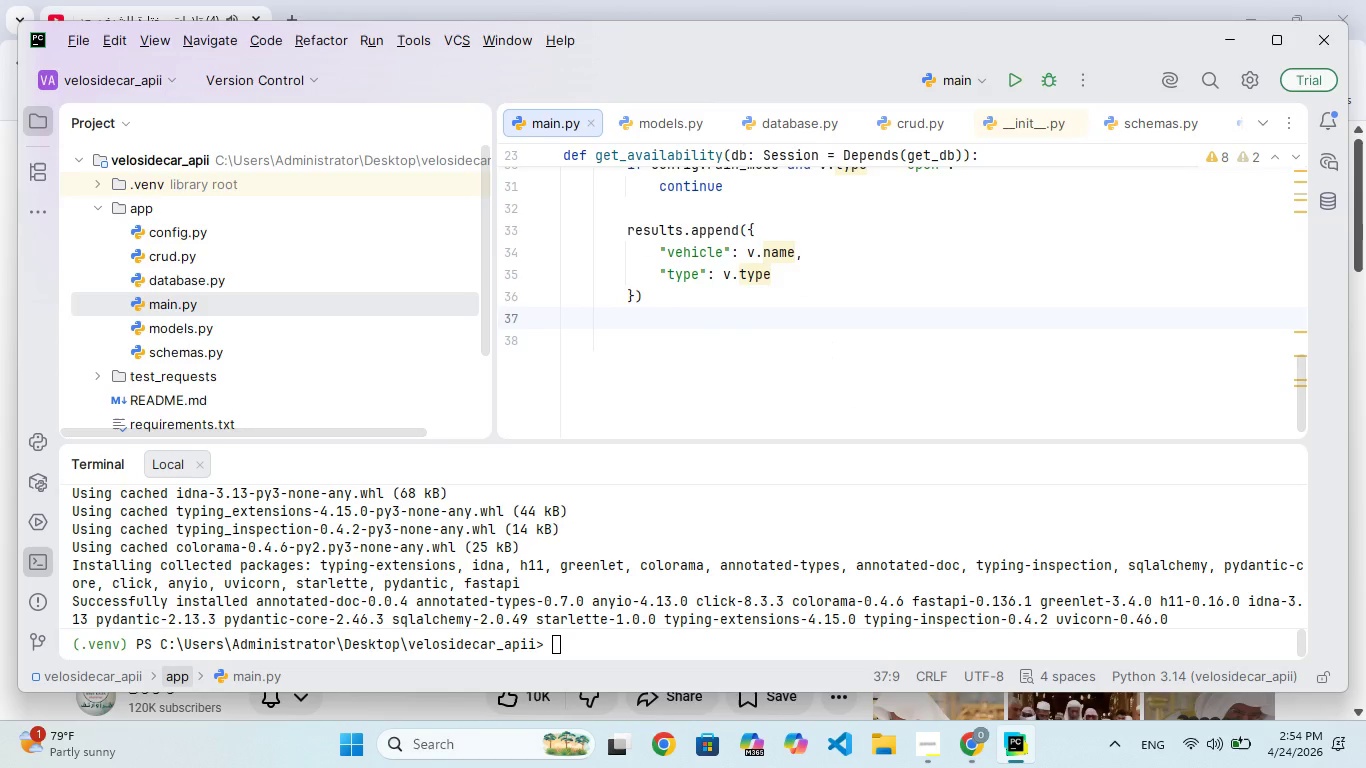 
key(Enter)
 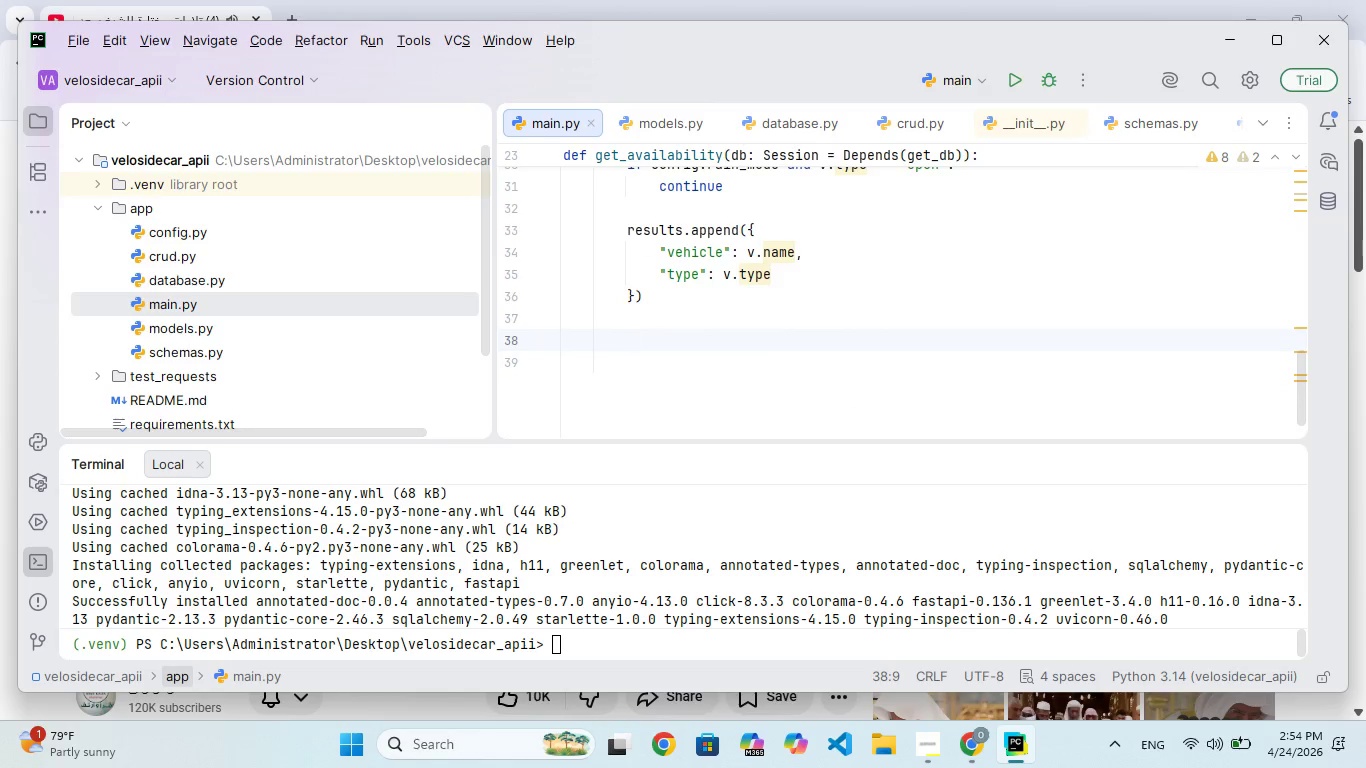 
key(Backspace)
type(rturn results)
 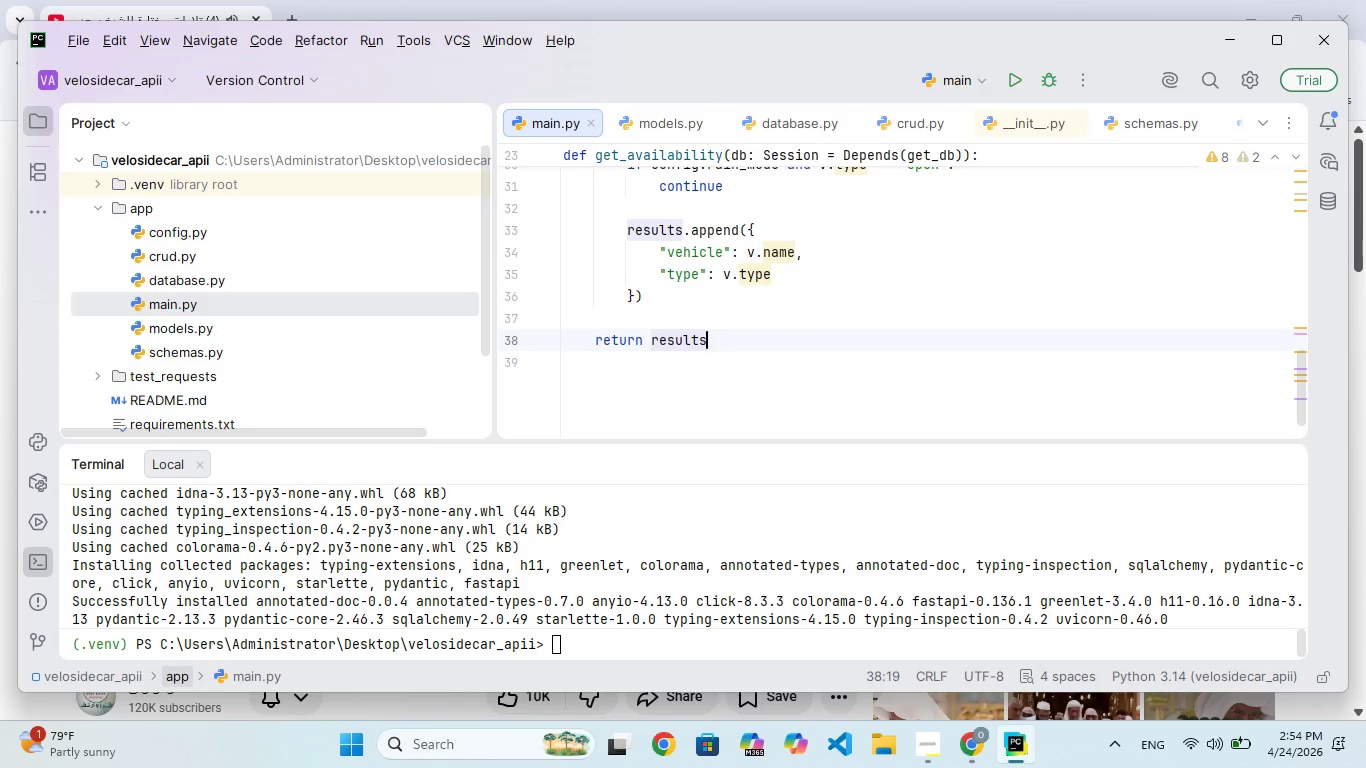 
key(Enter)
 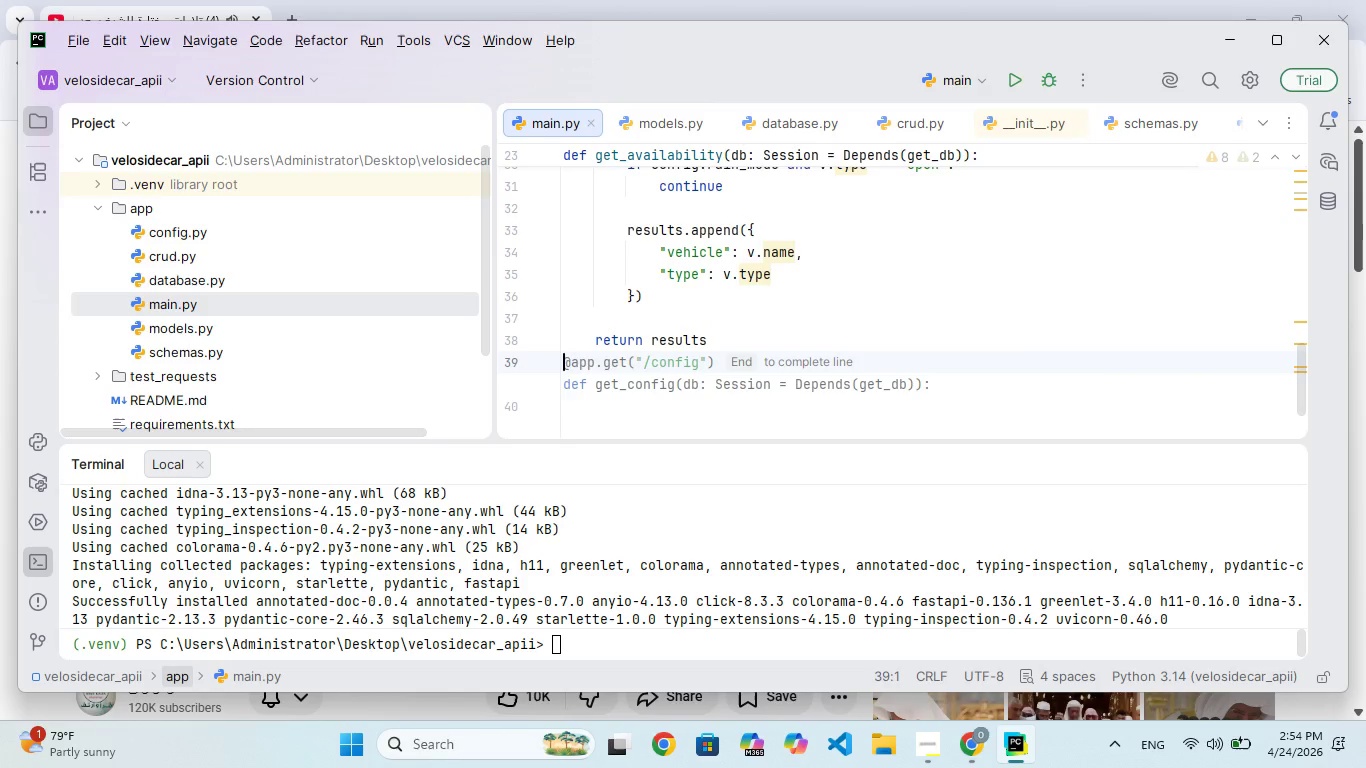 
key(Enter)
 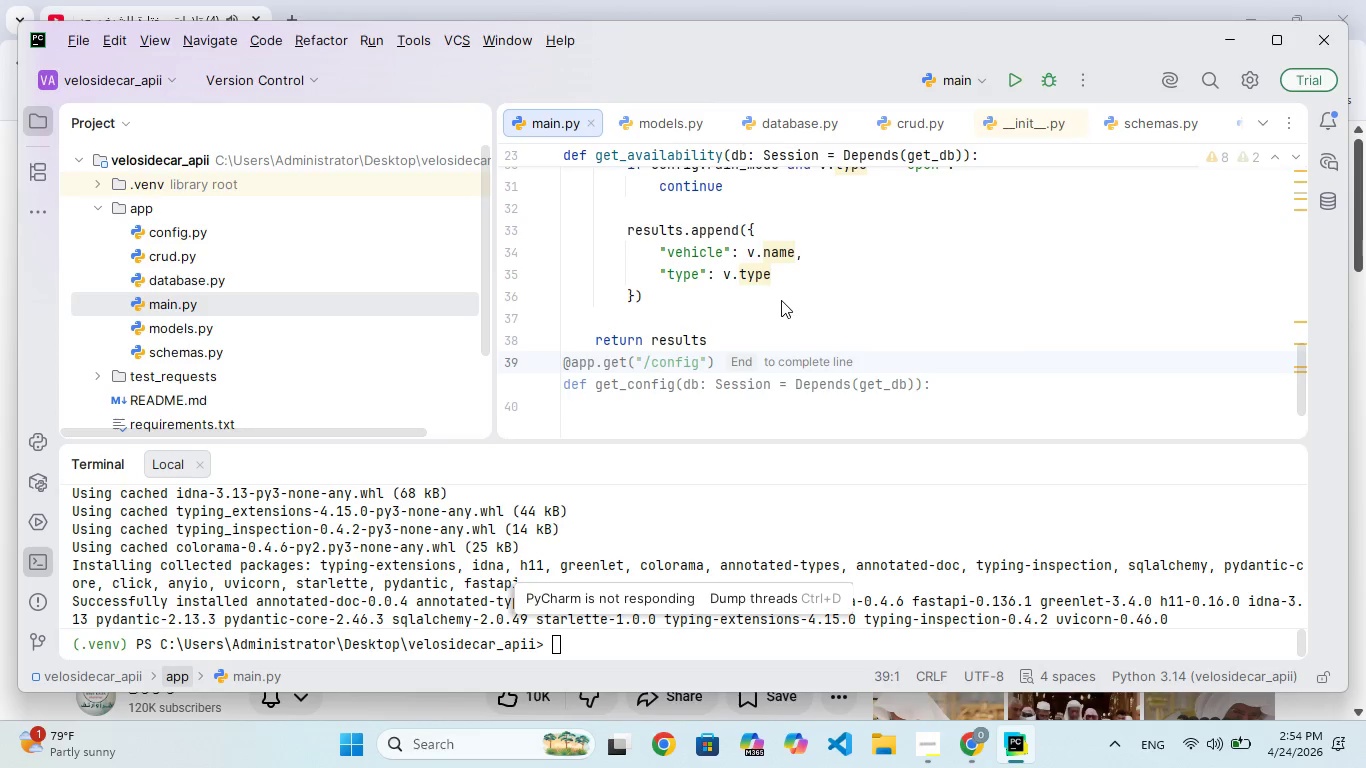 
key(Enter)
 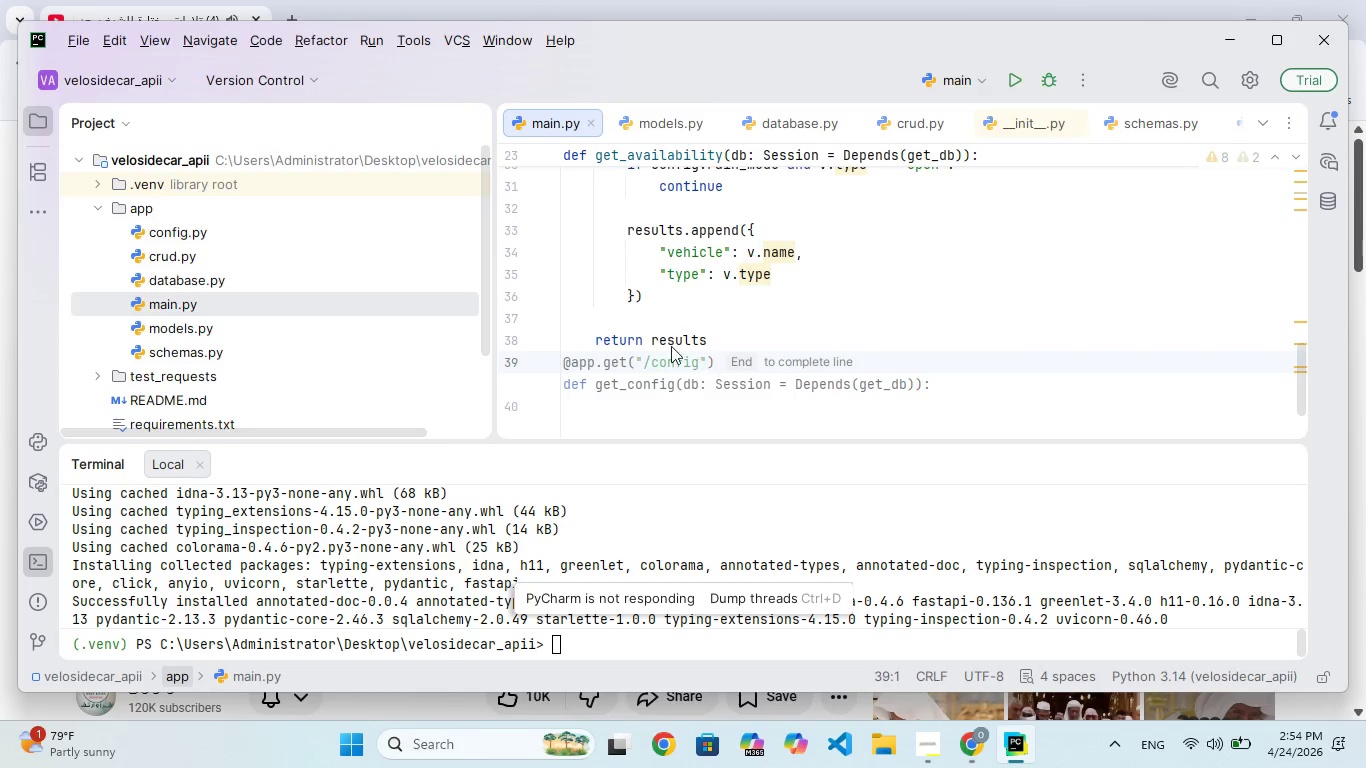 
left_click([627, 366])
 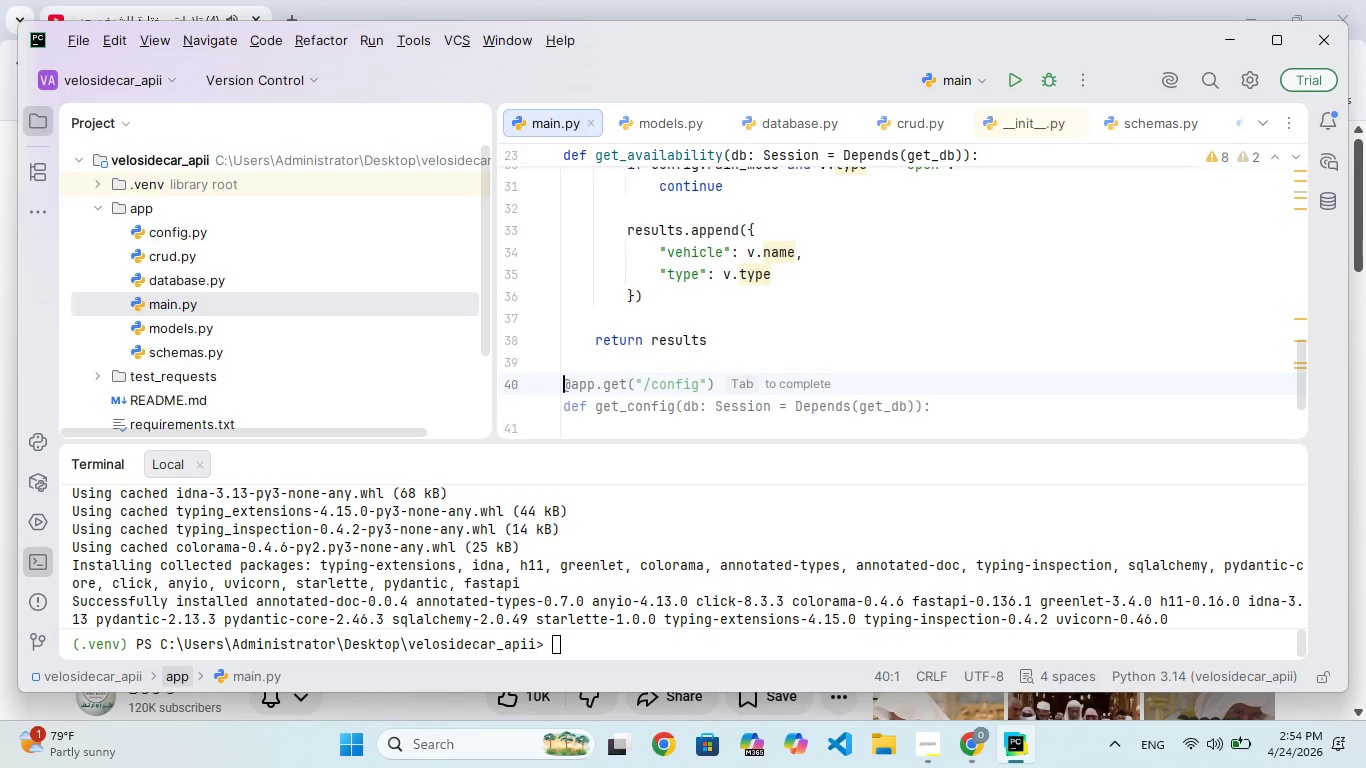 
wait(6.91)
 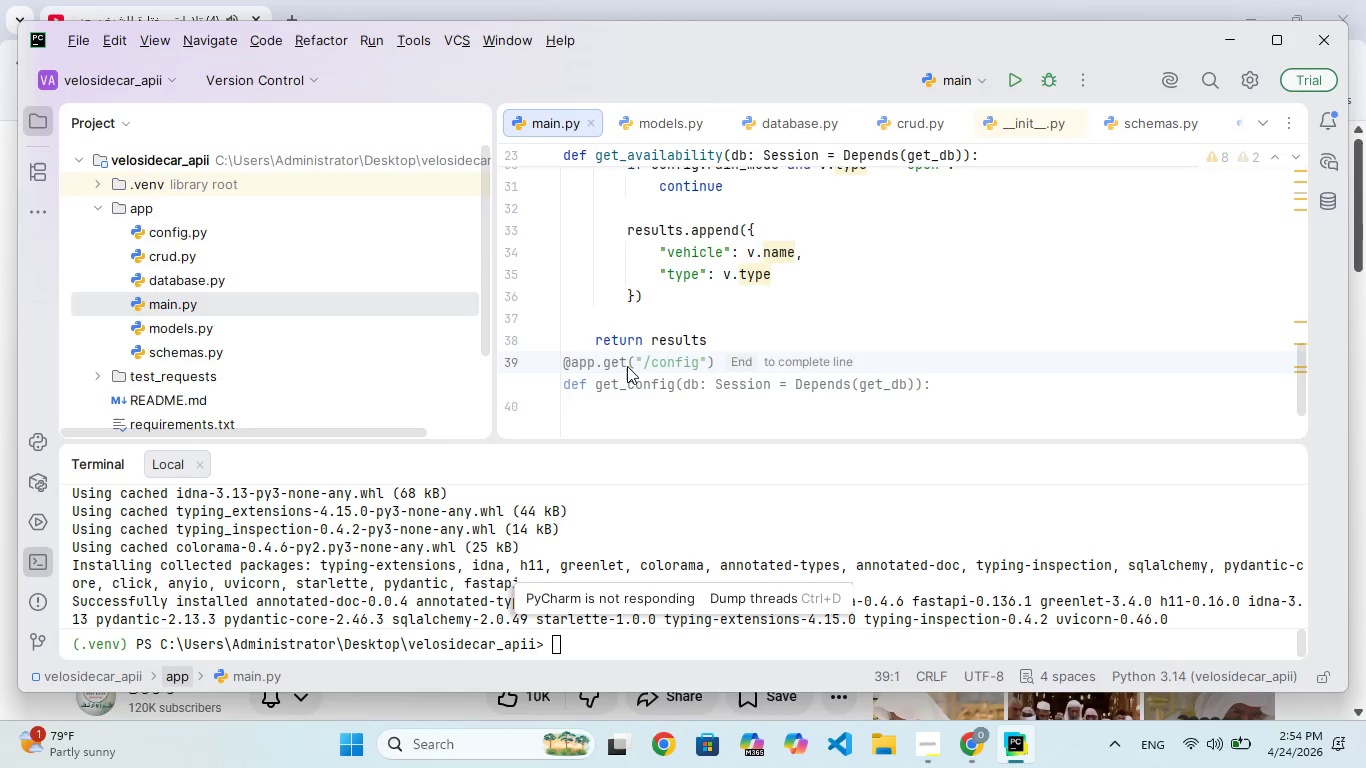 
hold_key(key=ShiftRight, duration=0.34)
 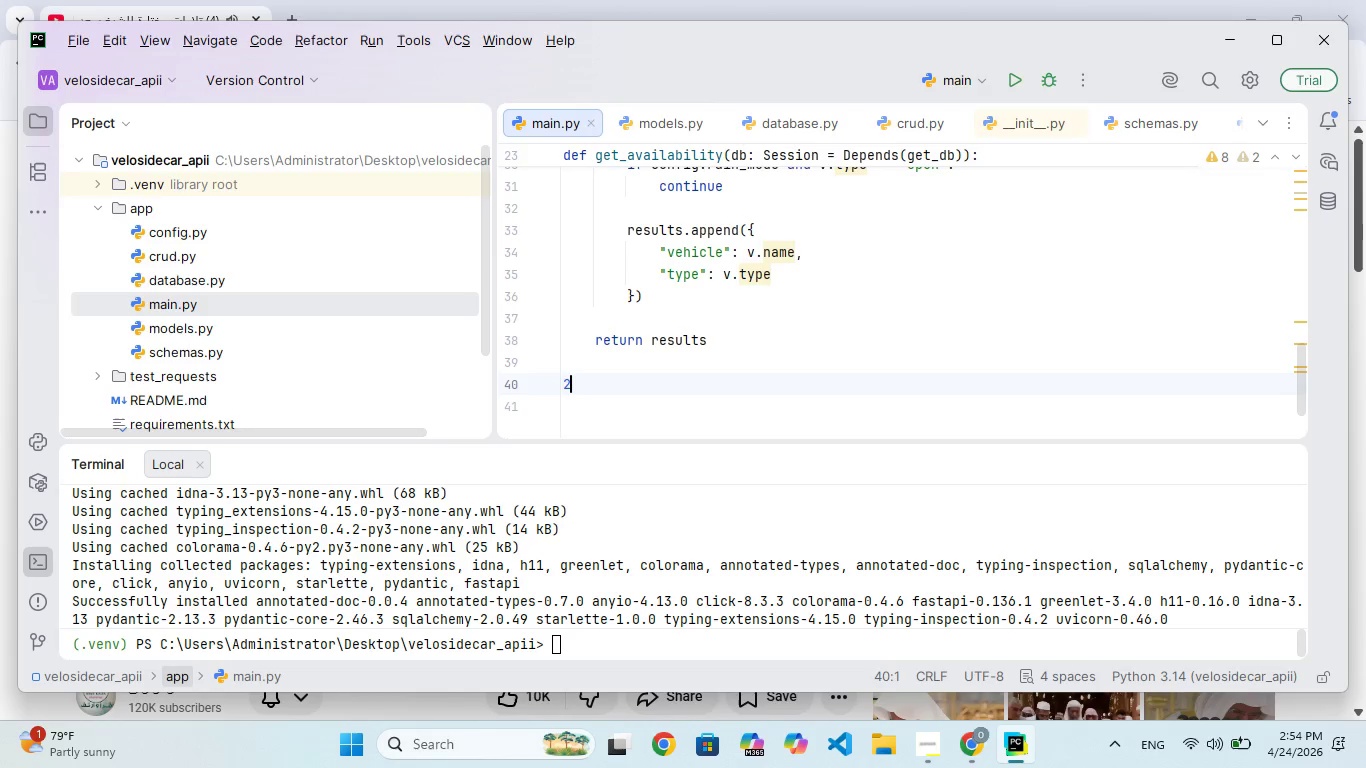 
type(2)
key(Backspace)
type(@)
key(Backspace)
type(# Book a slot)
 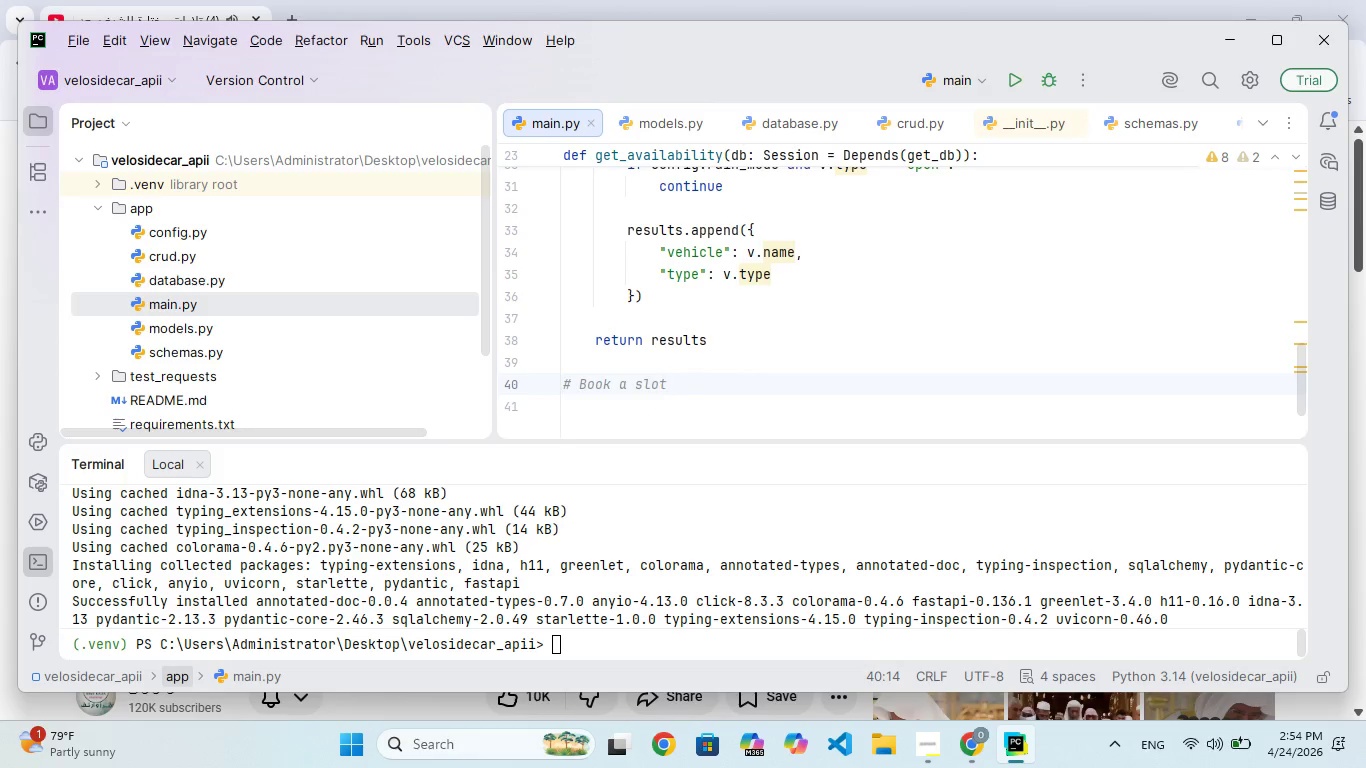 
key(Enter)
 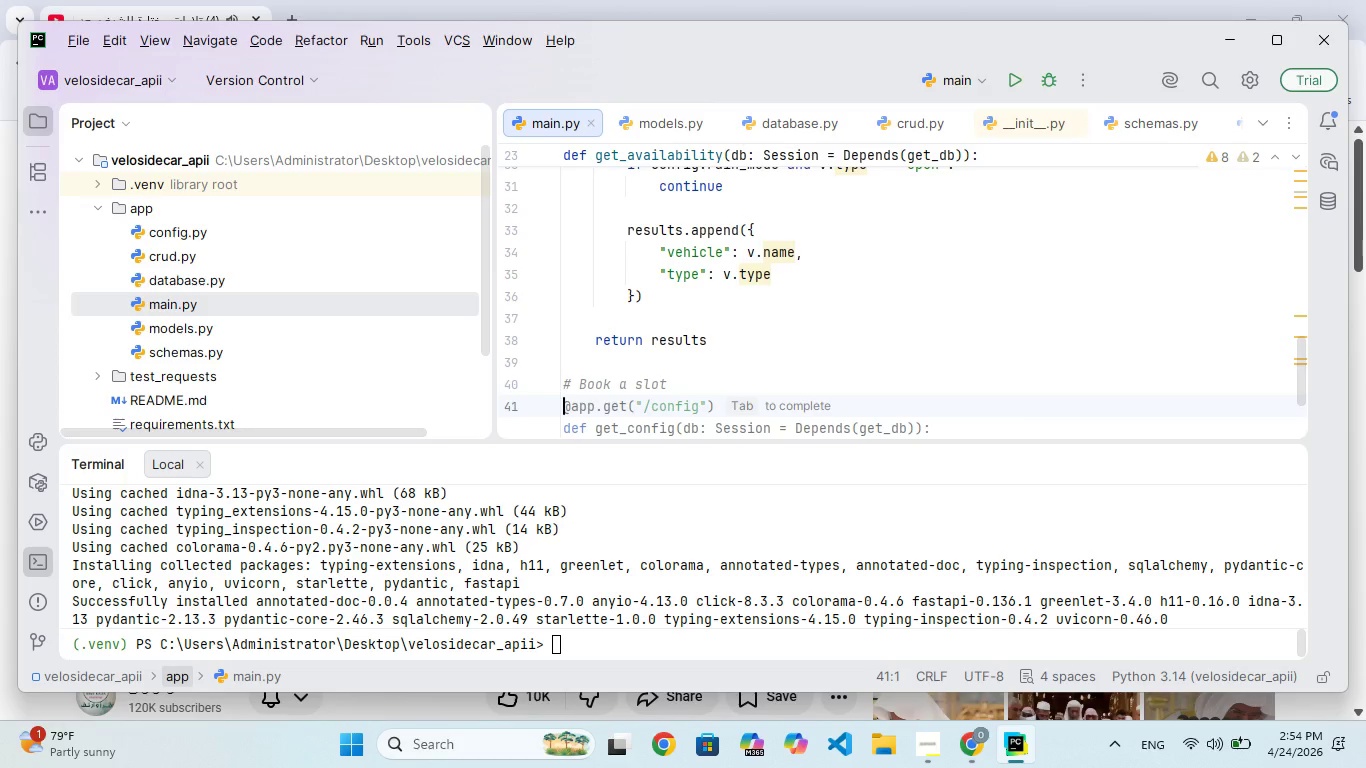 
type(@app.t)
key(Backspace)
key(Backspace)
key(Backspace)
type(pot("/bppk)
 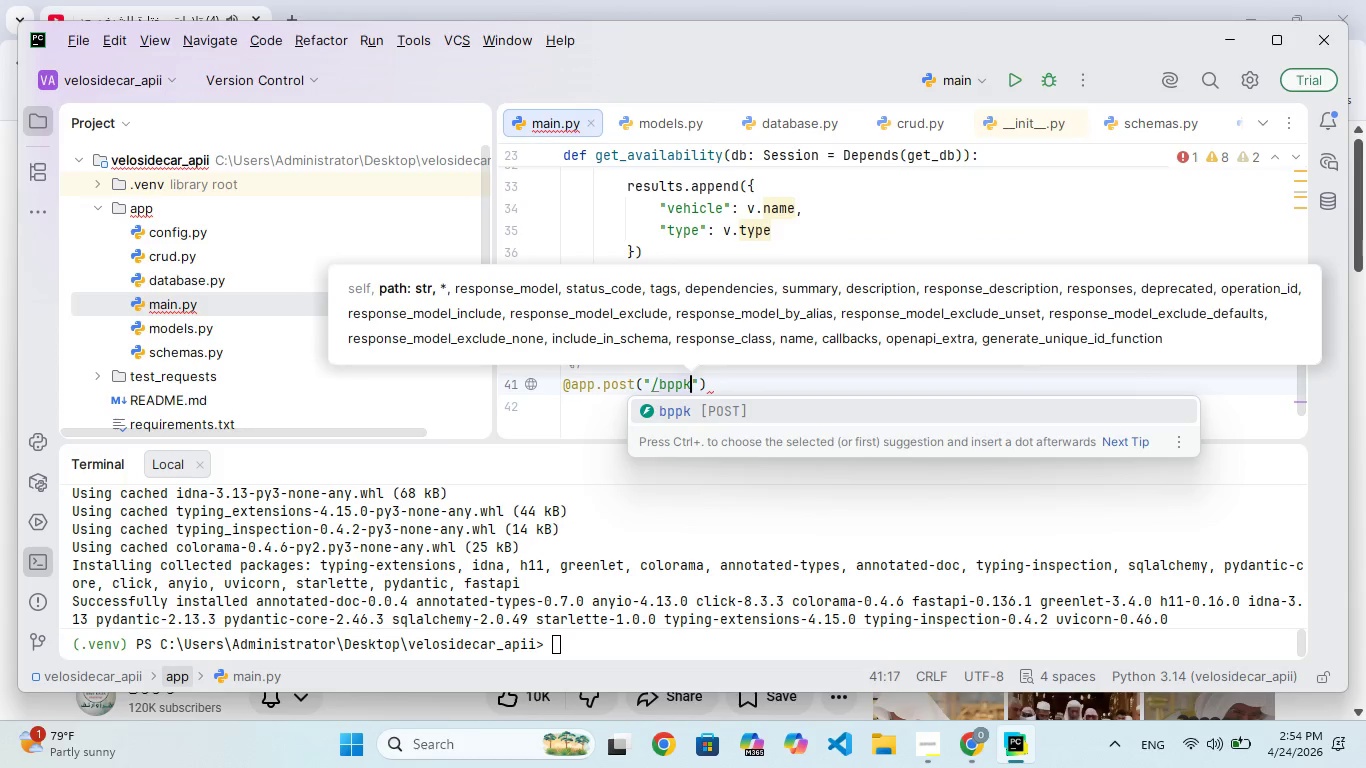 
hold_key(key=G, duration=0.31)
 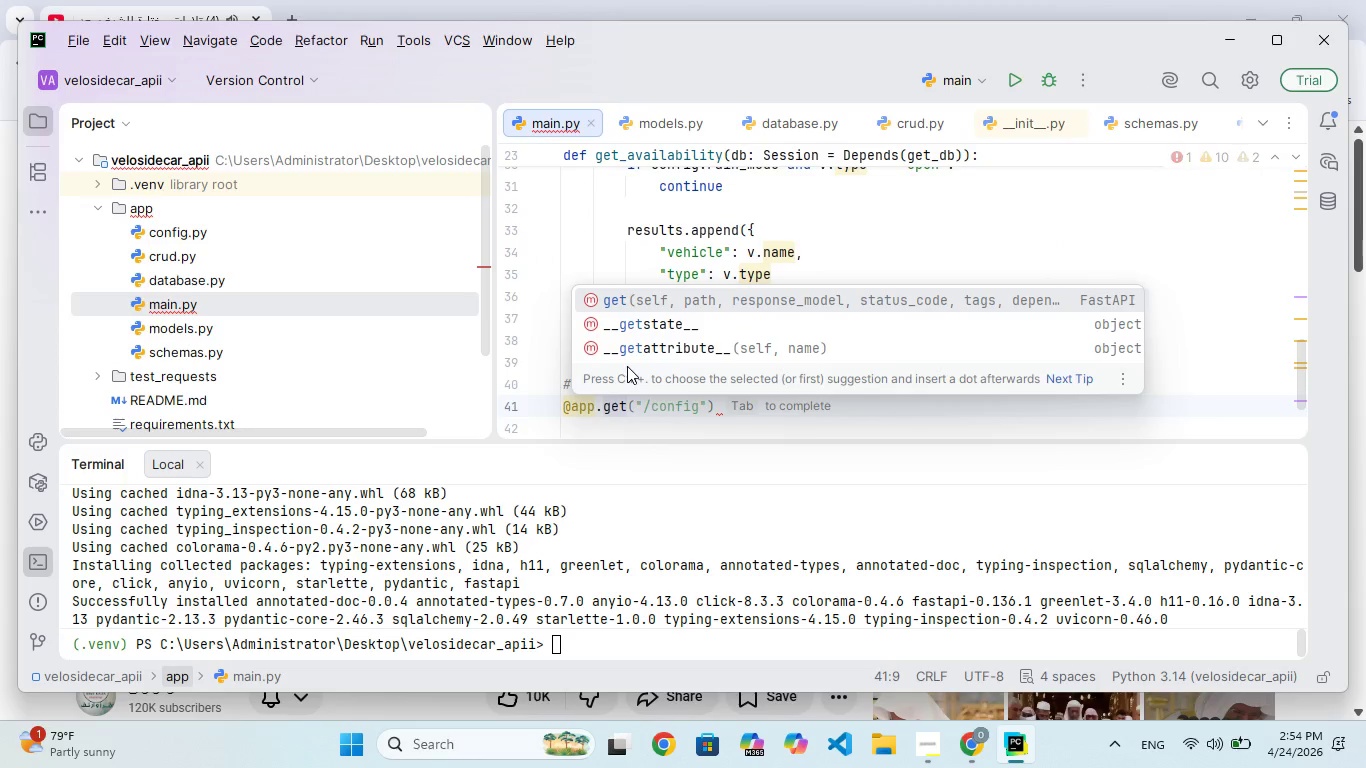 
hold_key(key=E, duration=0.36)
 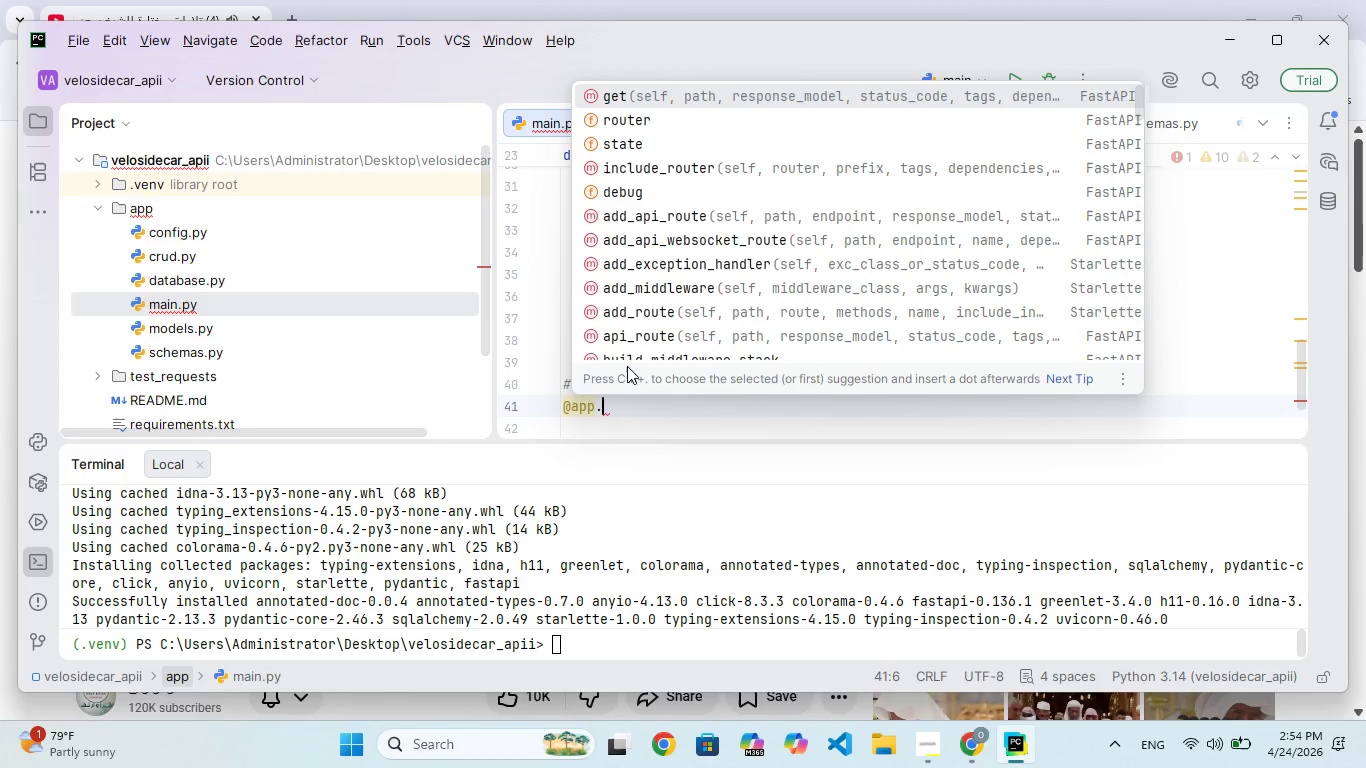 
hold_key(key=S, duration=0.31)
 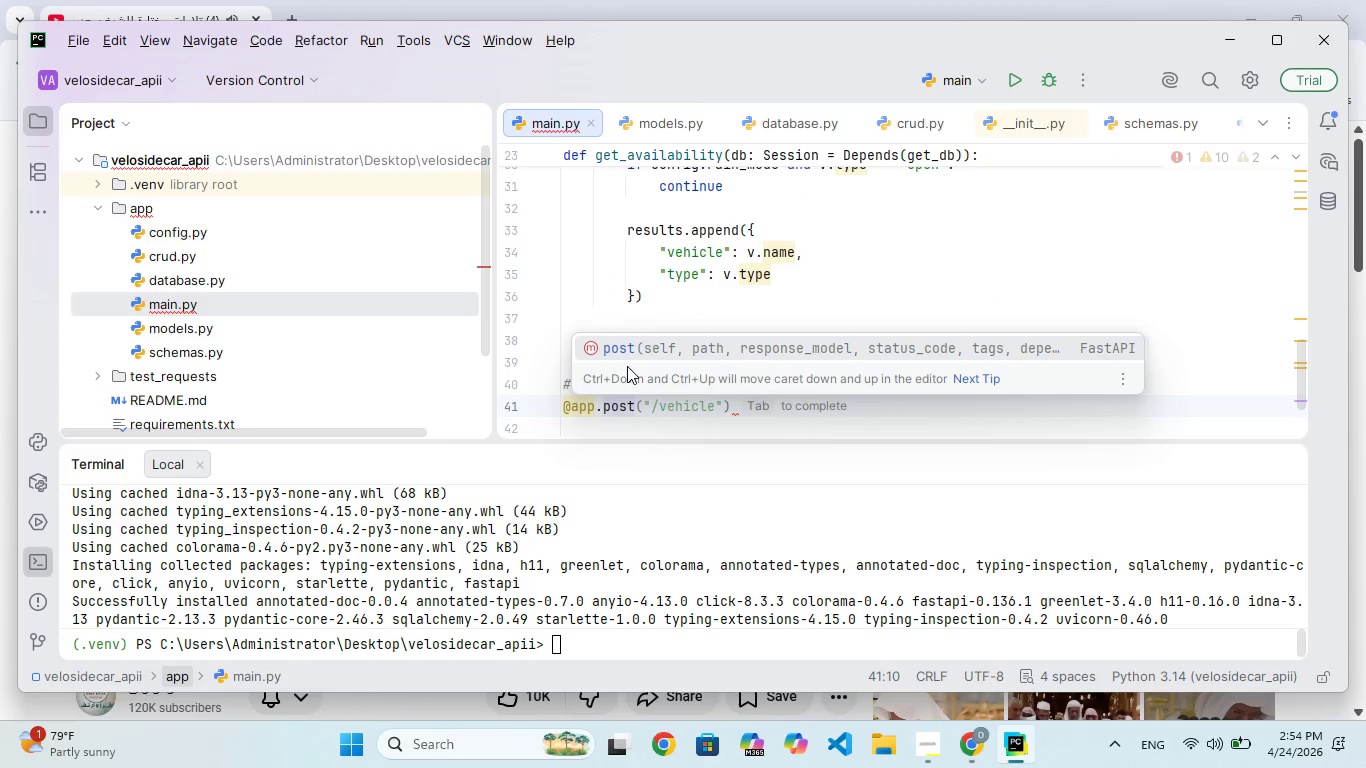 
key(ArrowRight)
 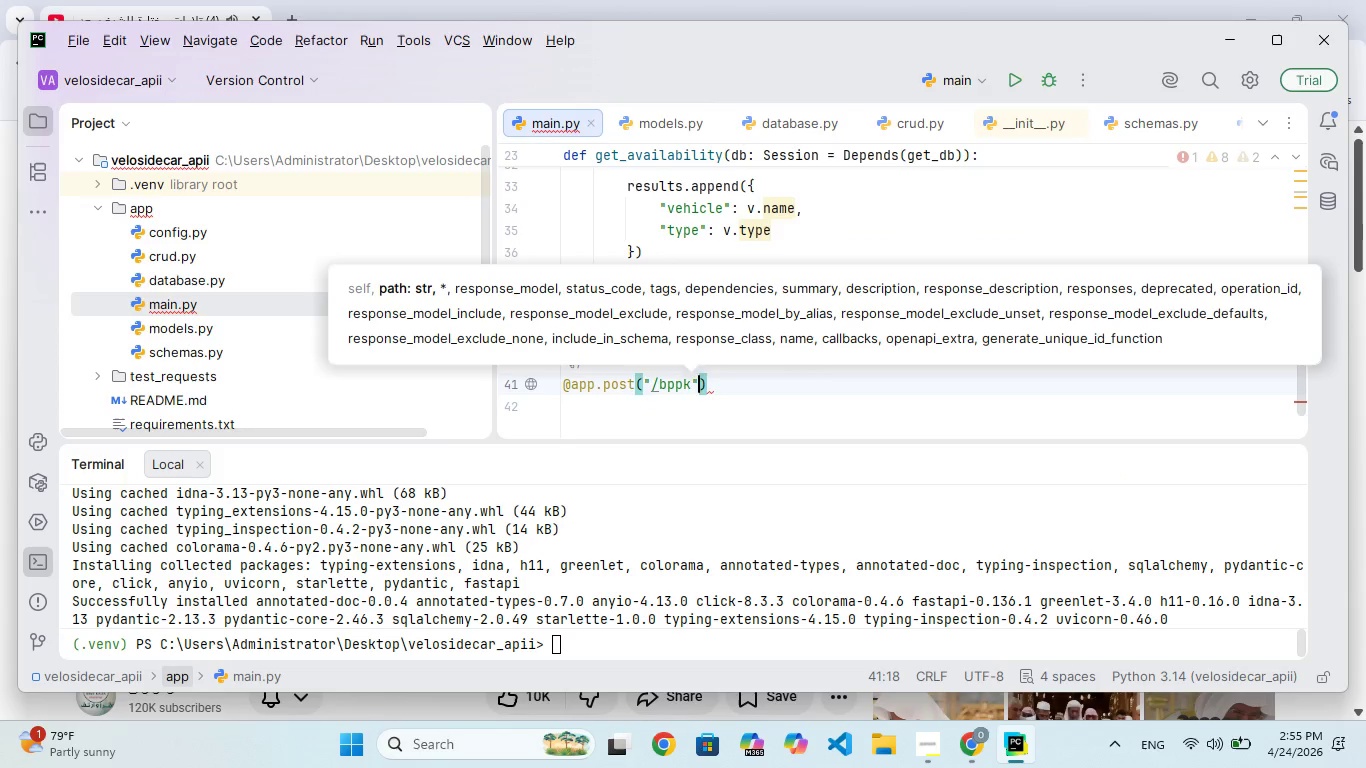 
key(ArrowRight)
 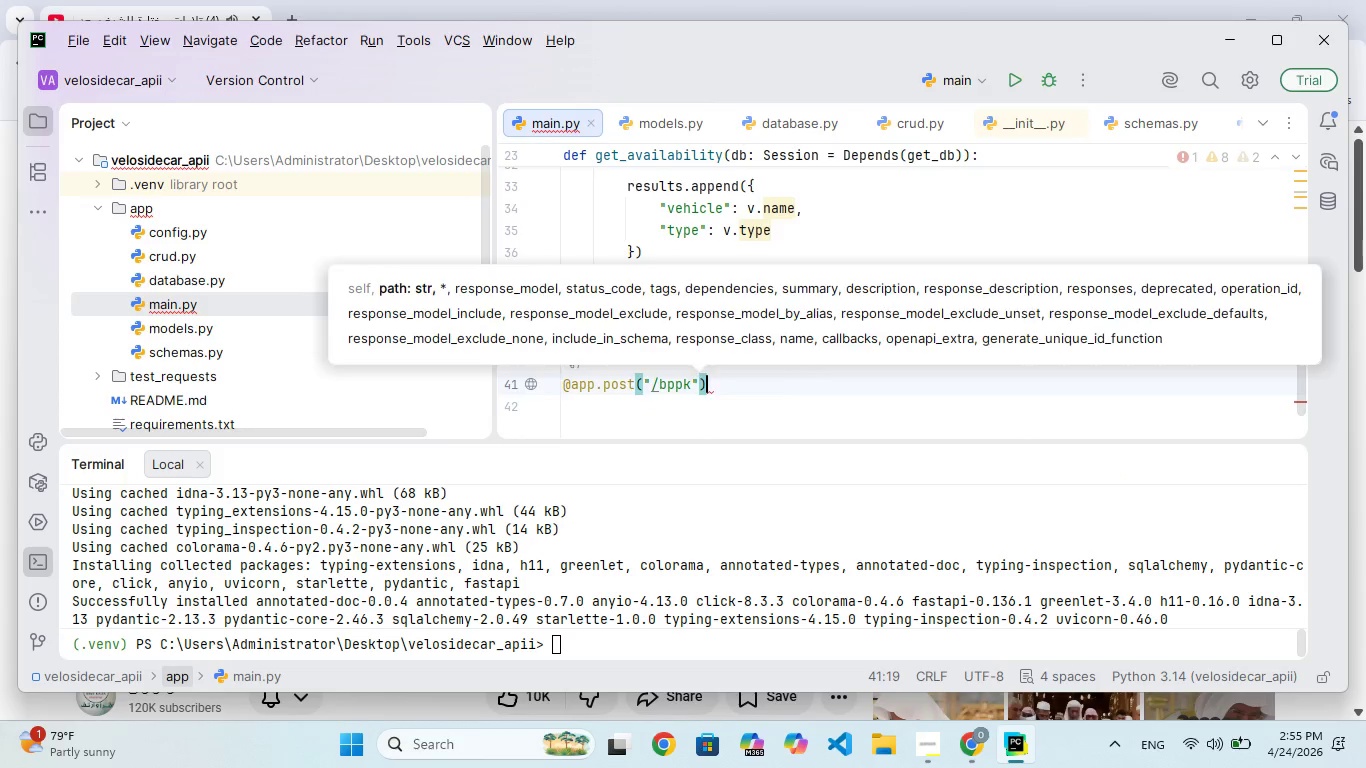 
key(ArrowRight)
 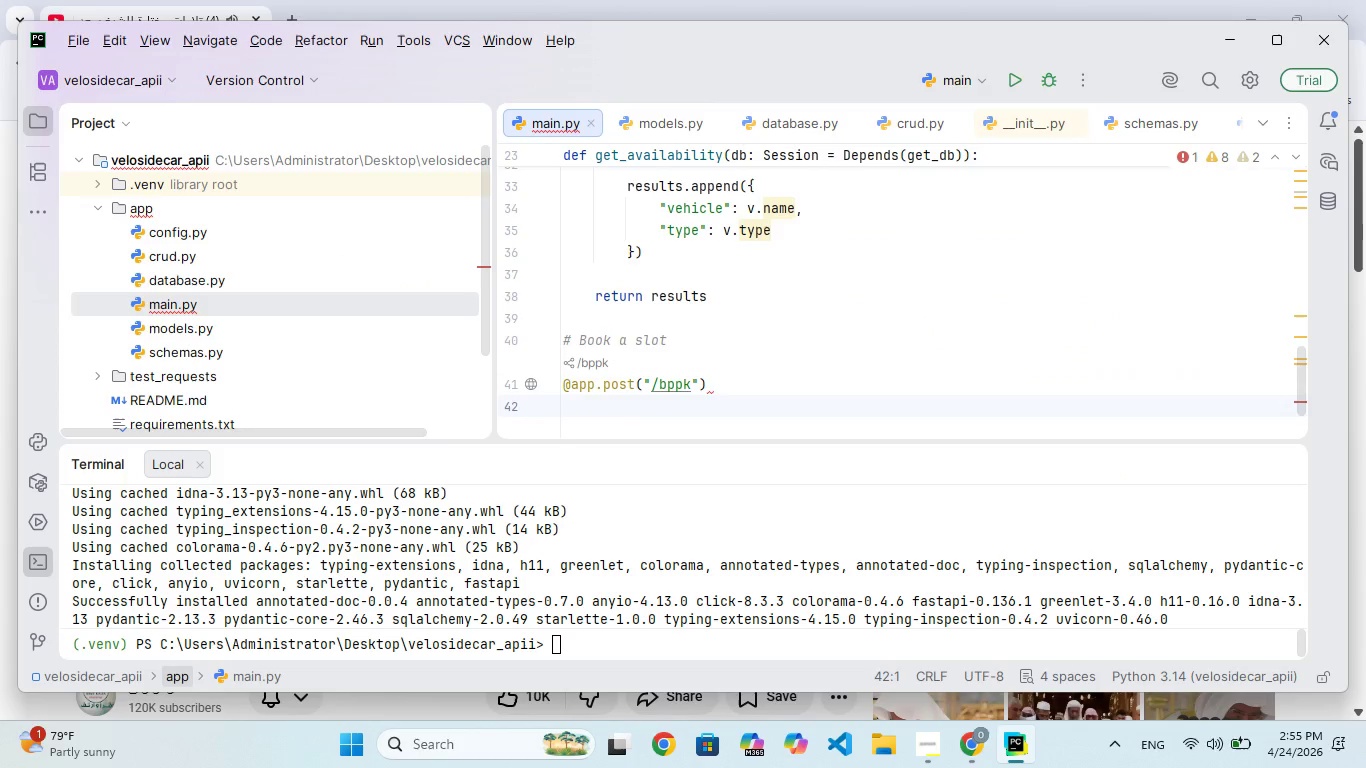 
type(def book_tour(request: schemas.Bookir)
 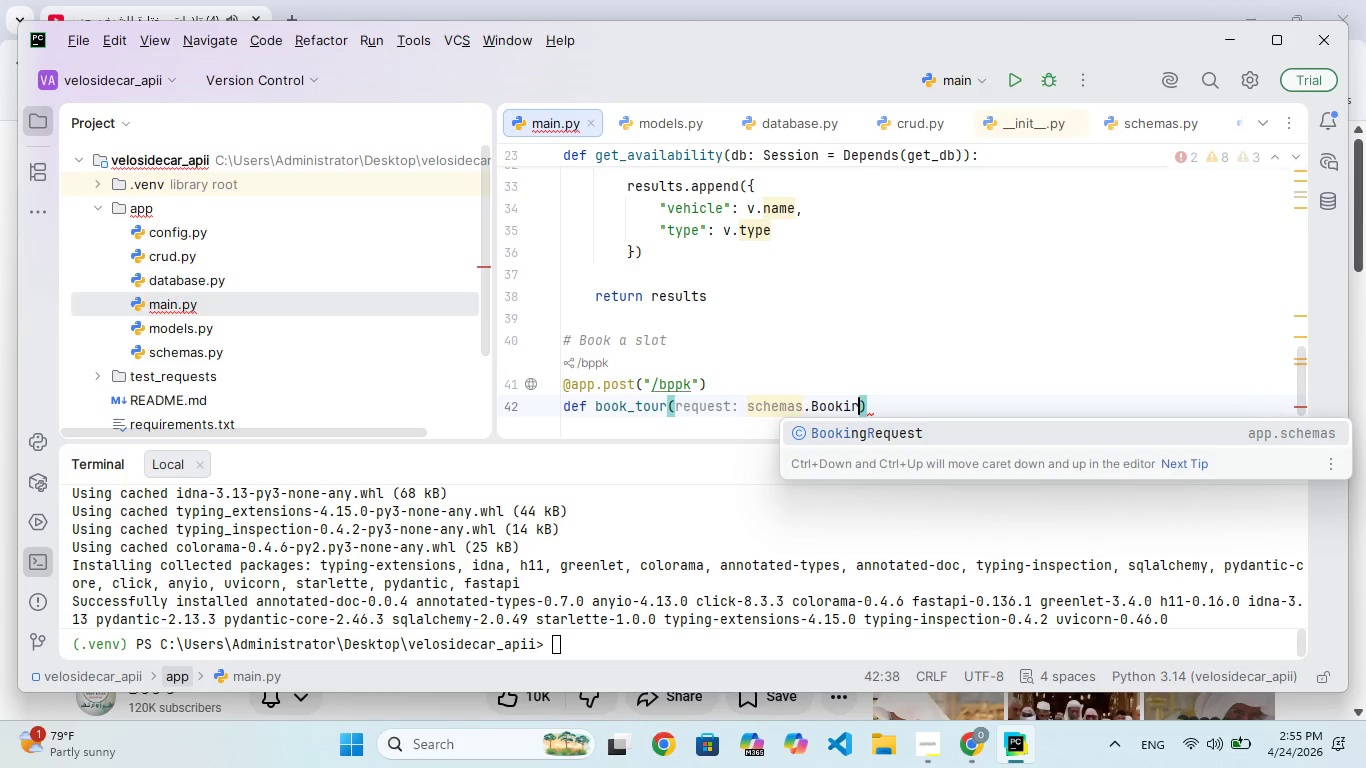 
key(Backspace)
type(gr)
 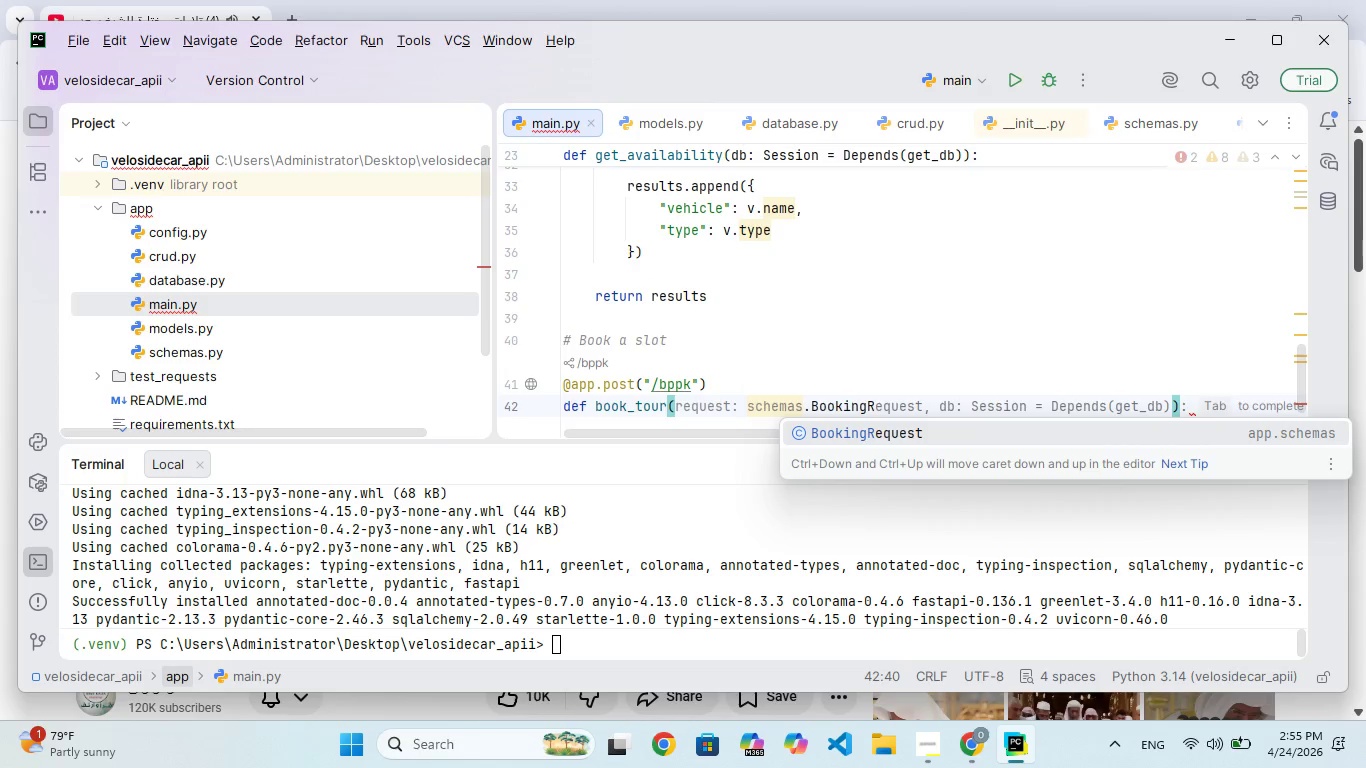 
hold_key(key=N, duration=0.31)
 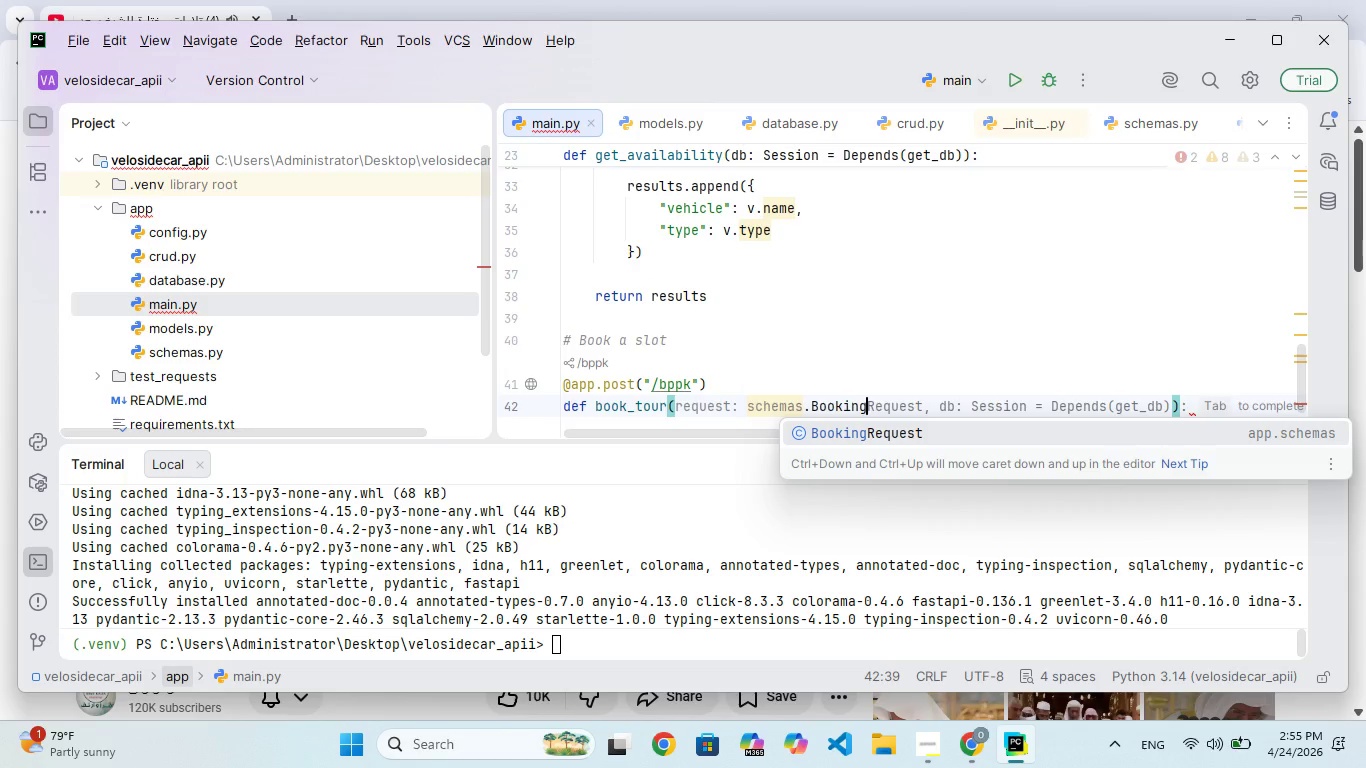 
hold_key(key=CapsLock, duration=0.31)
 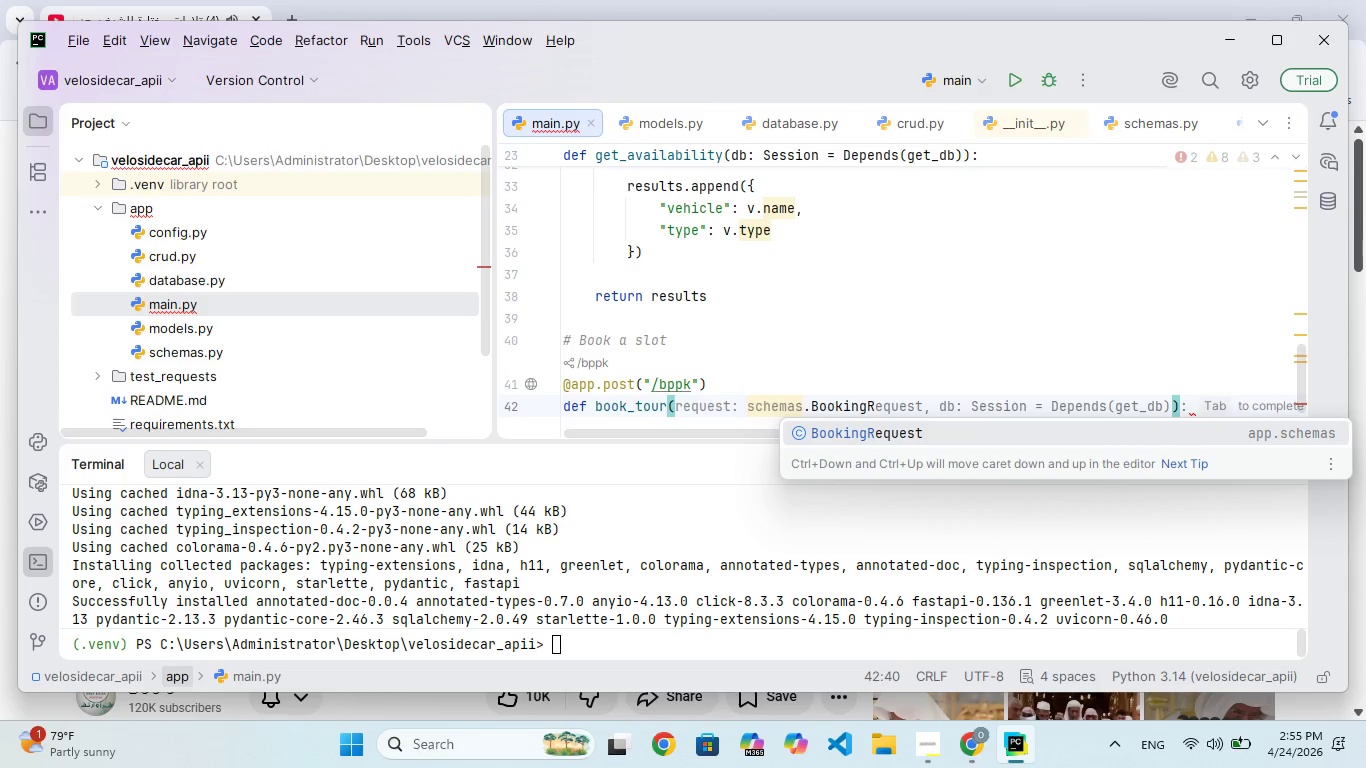 
key(Enter)
 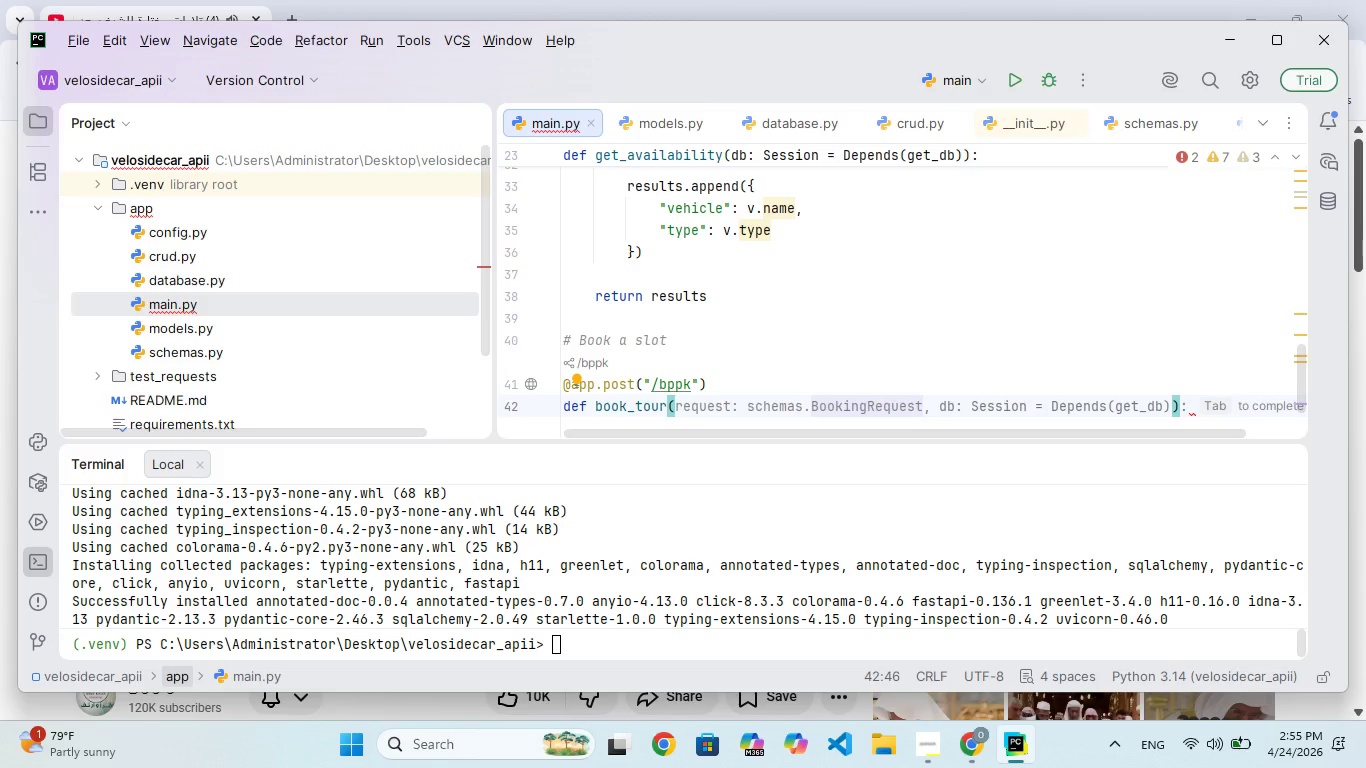 
type(, db: Session = Depen)
 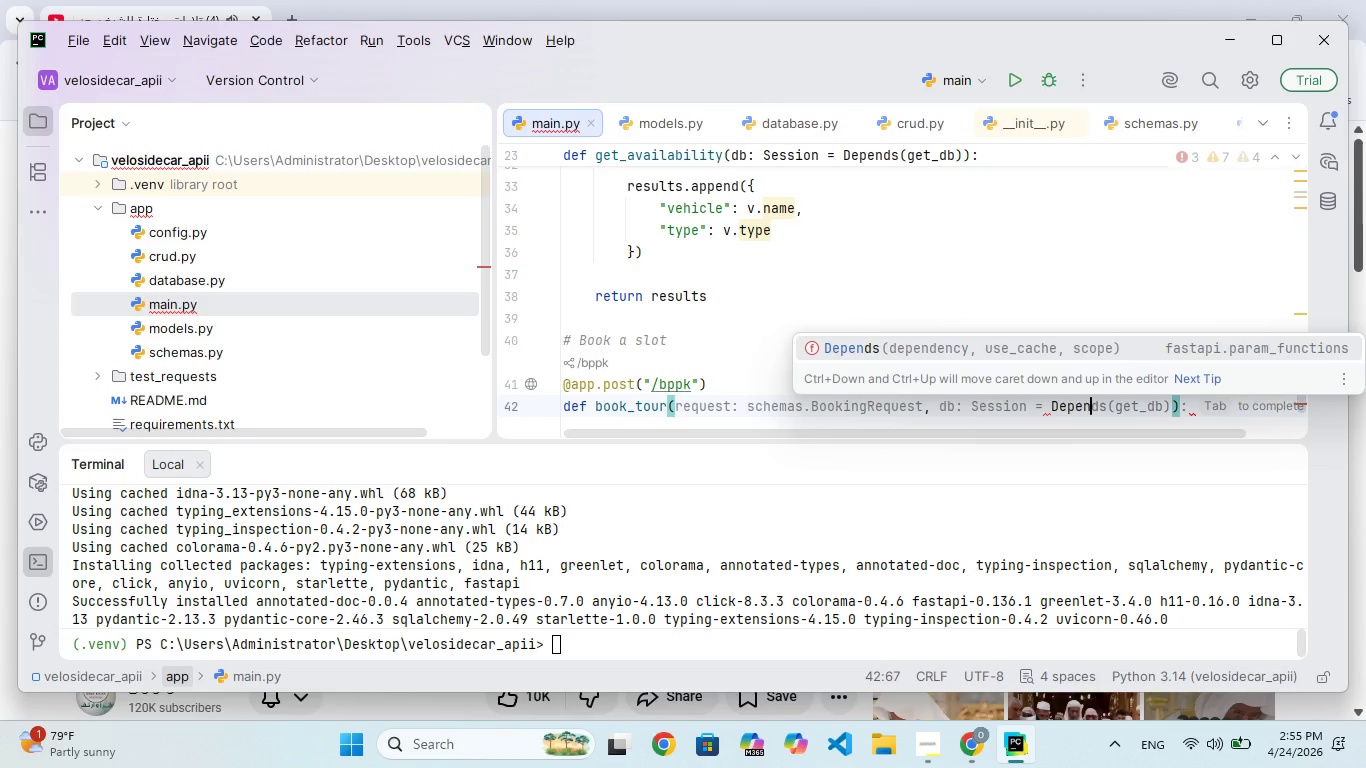 
type(n)
key(Backspace)
type(ds)
 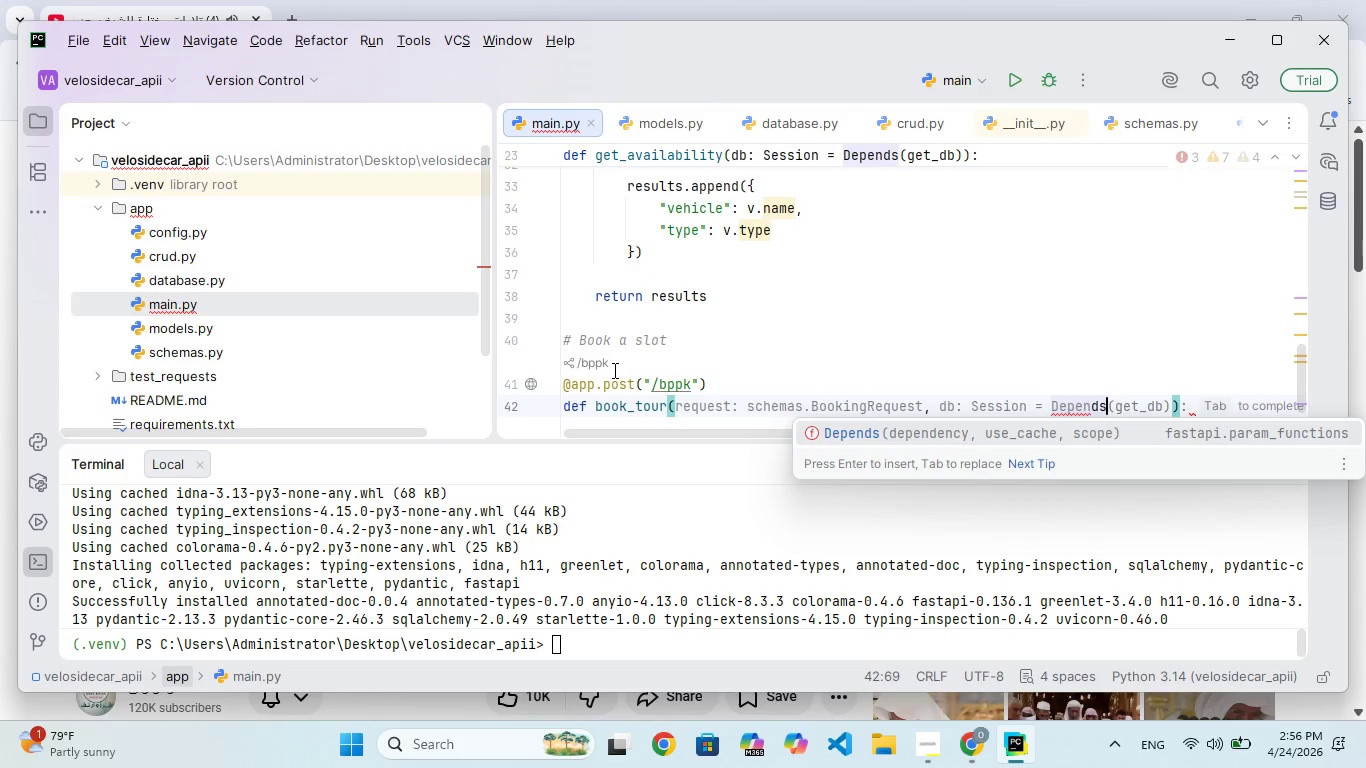 
wait(5.92)
 